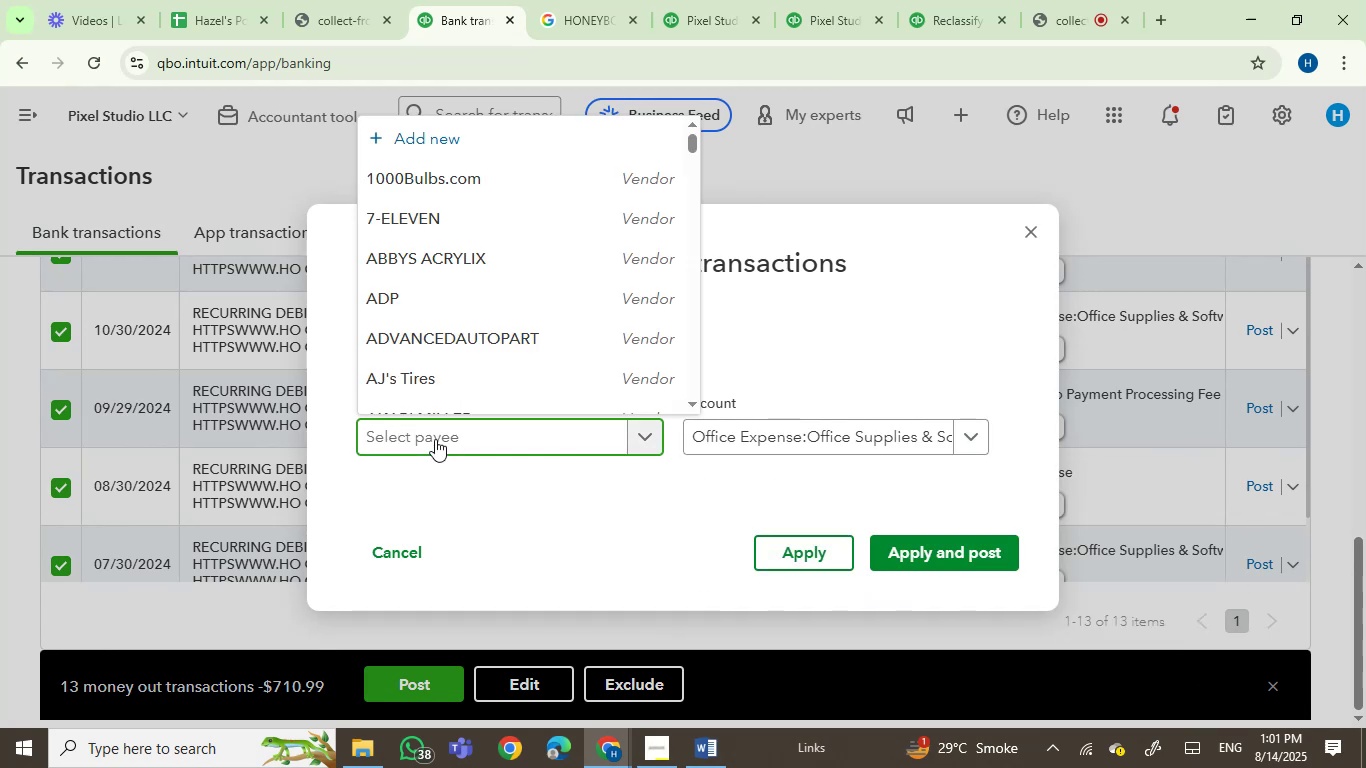 
type(honey)
 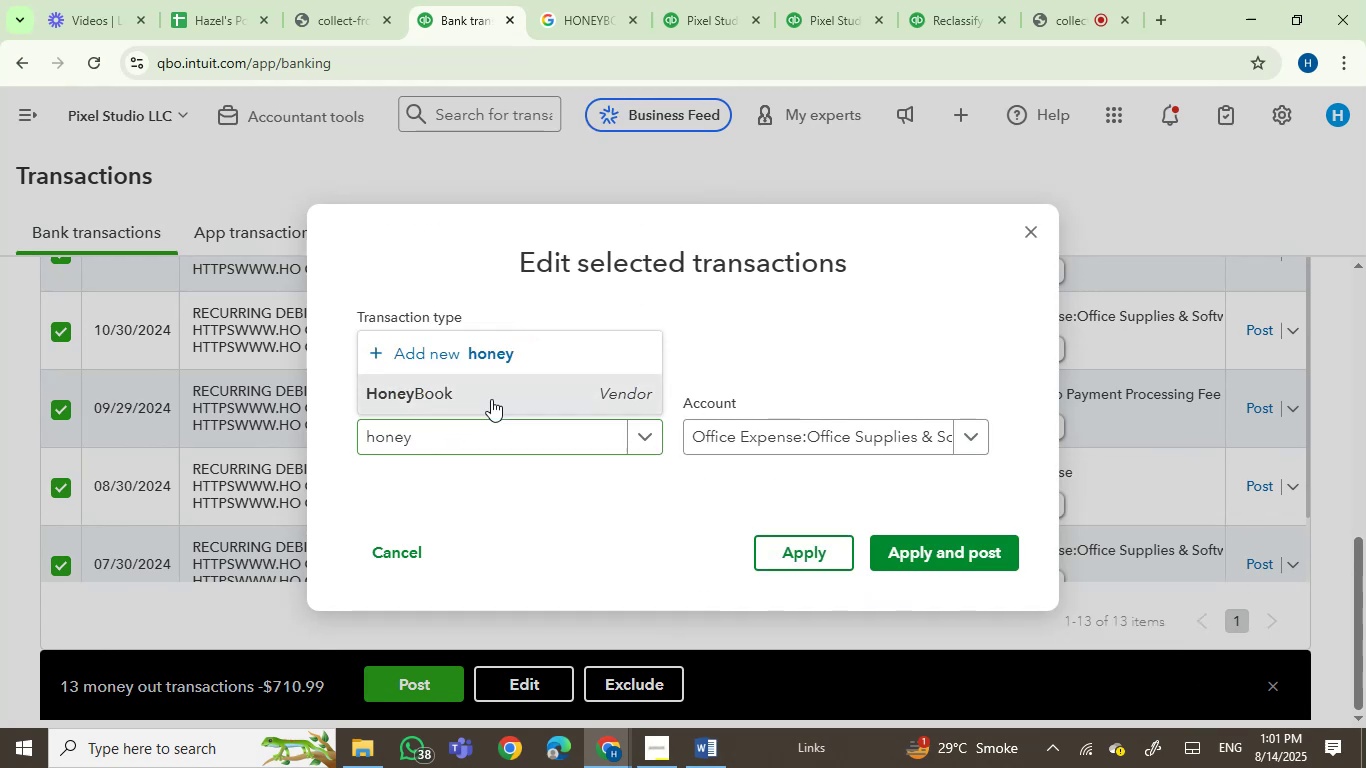 
left_click([937, 550])
 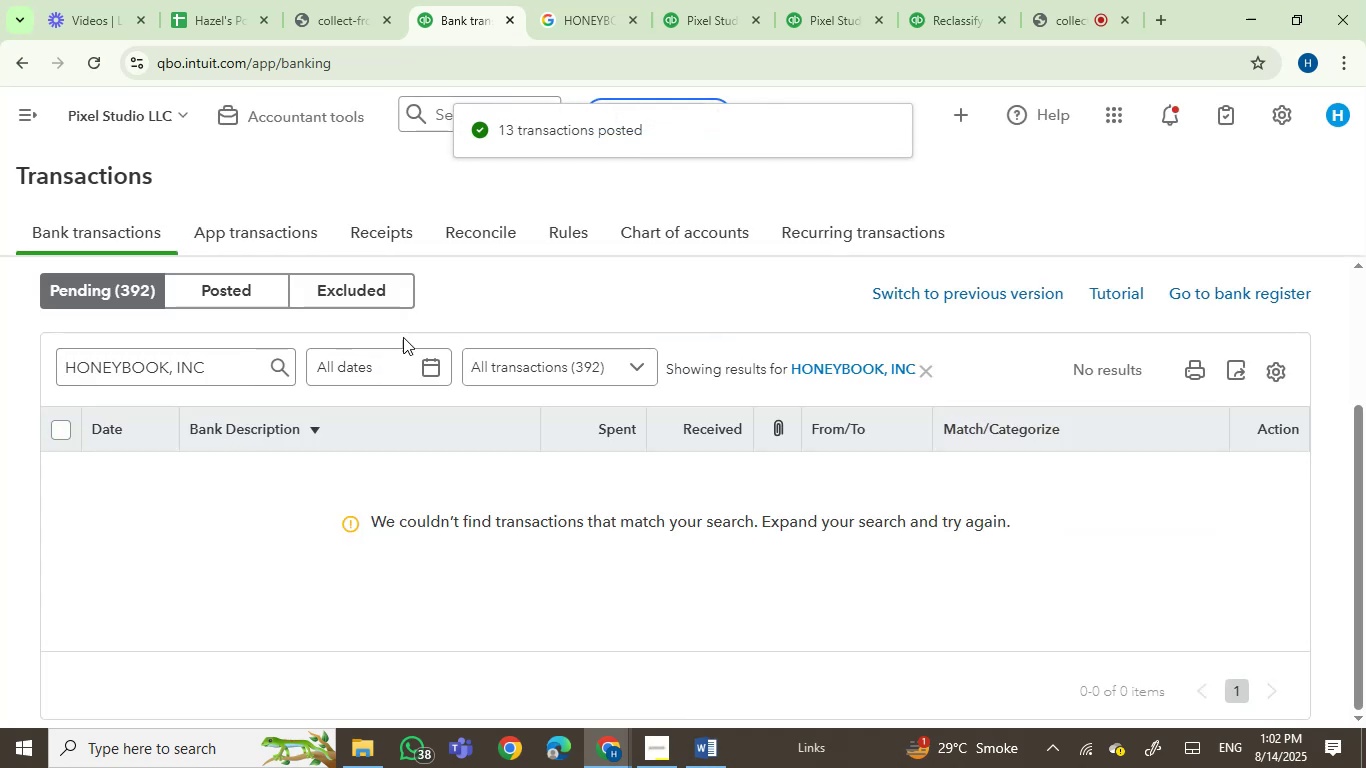 
wait(5.03)
 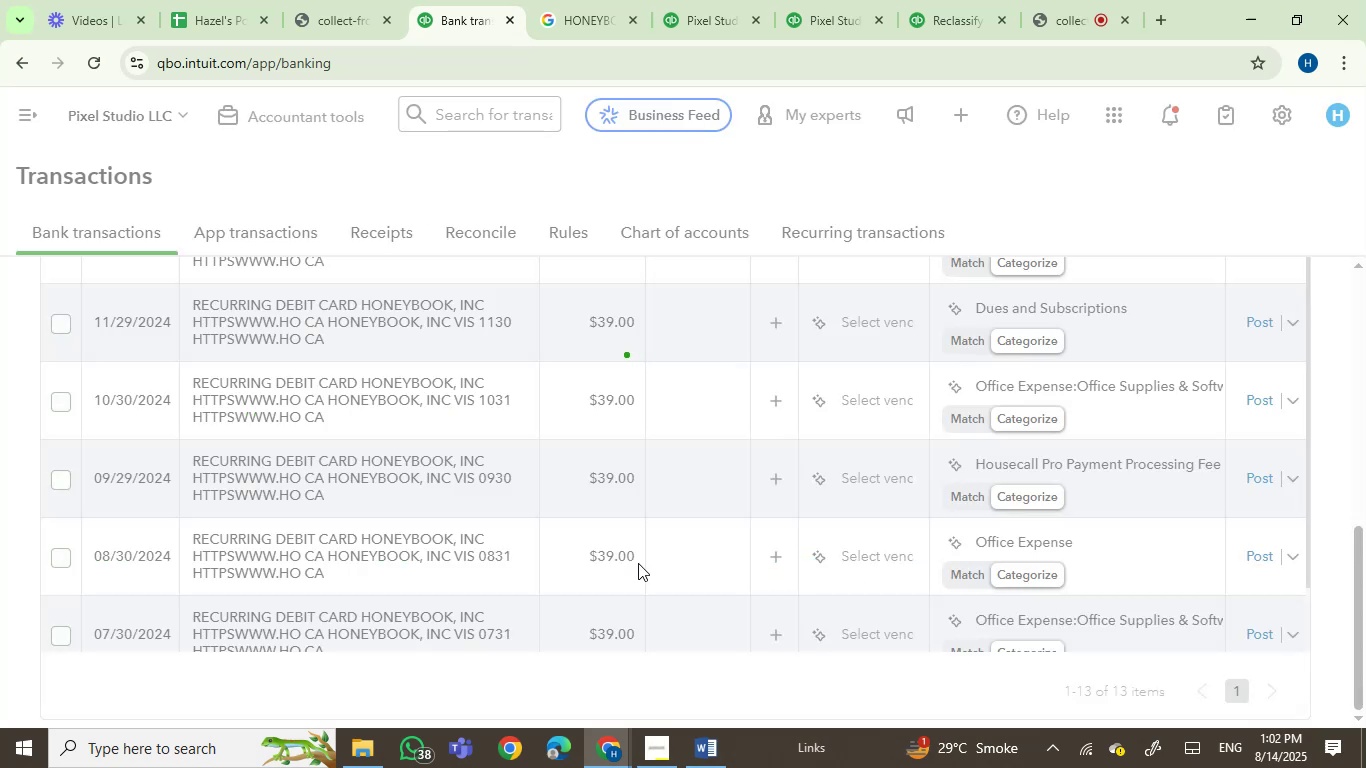 
left_click([931, 375])
 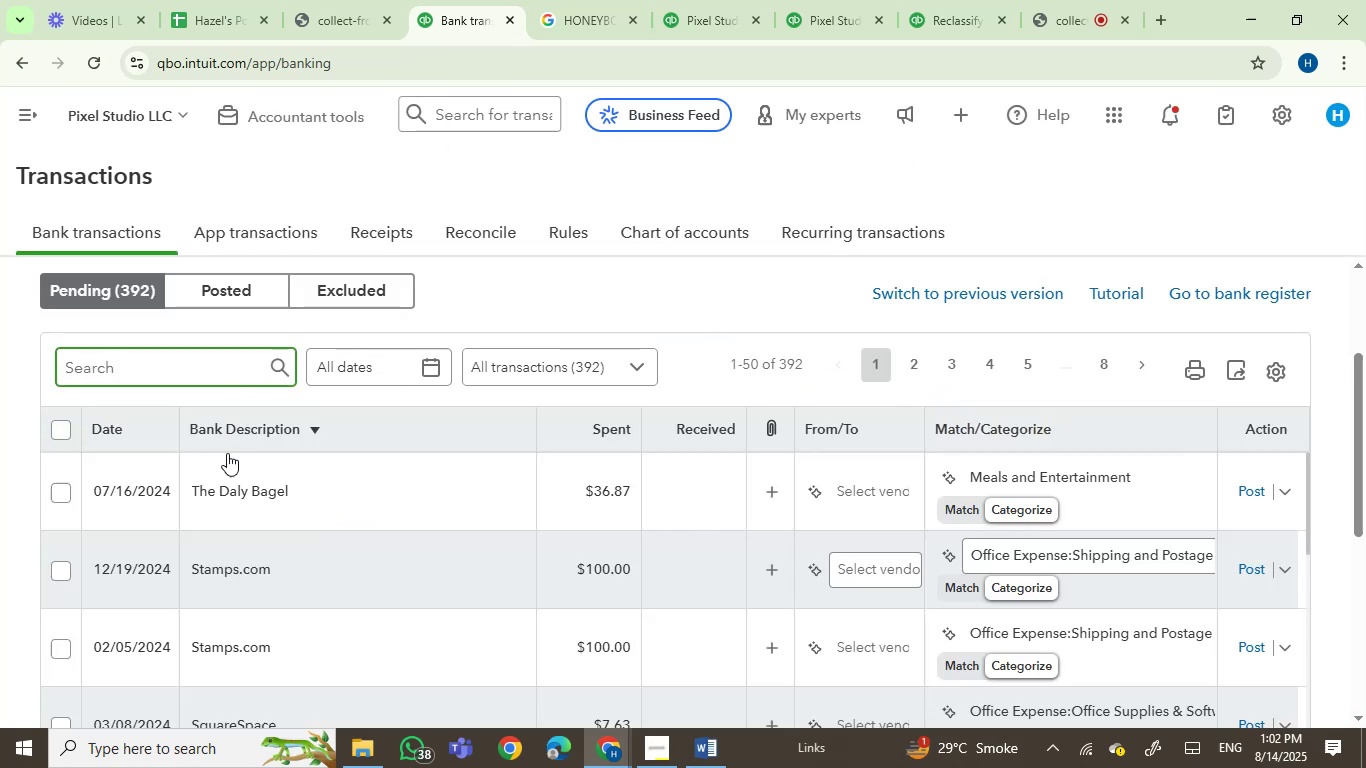 
scroll: coordinate [570, 395], scroll_direction: down, amount: 2.0
 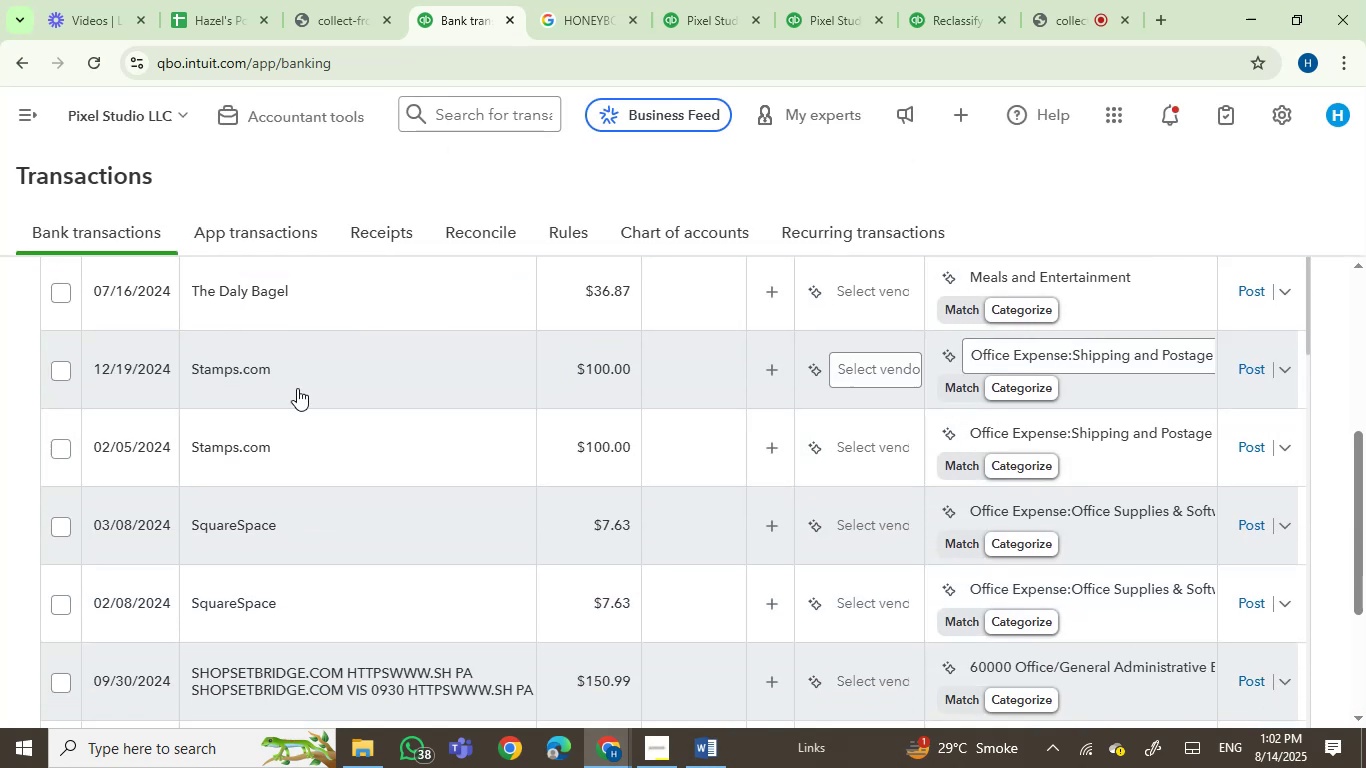 
left_click([307, 383])
 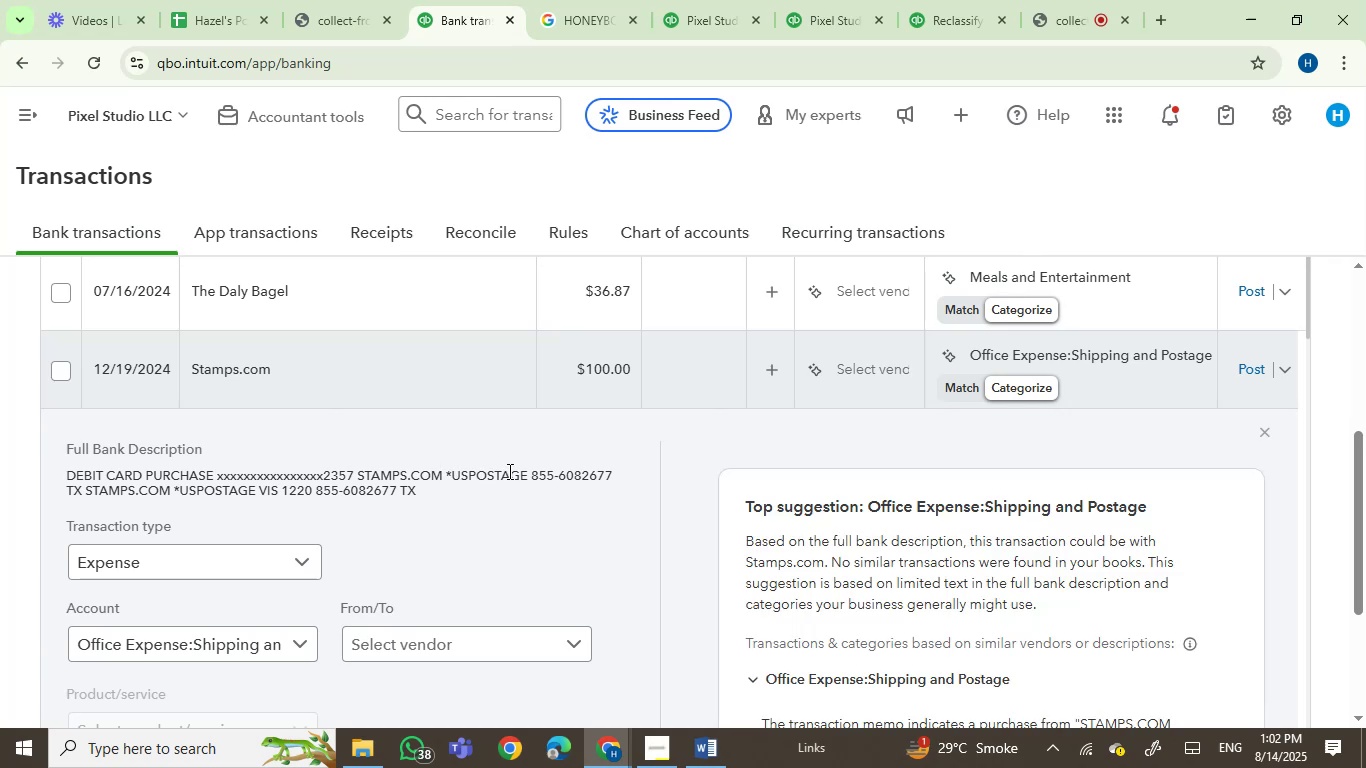 
left_click([393, 476])
 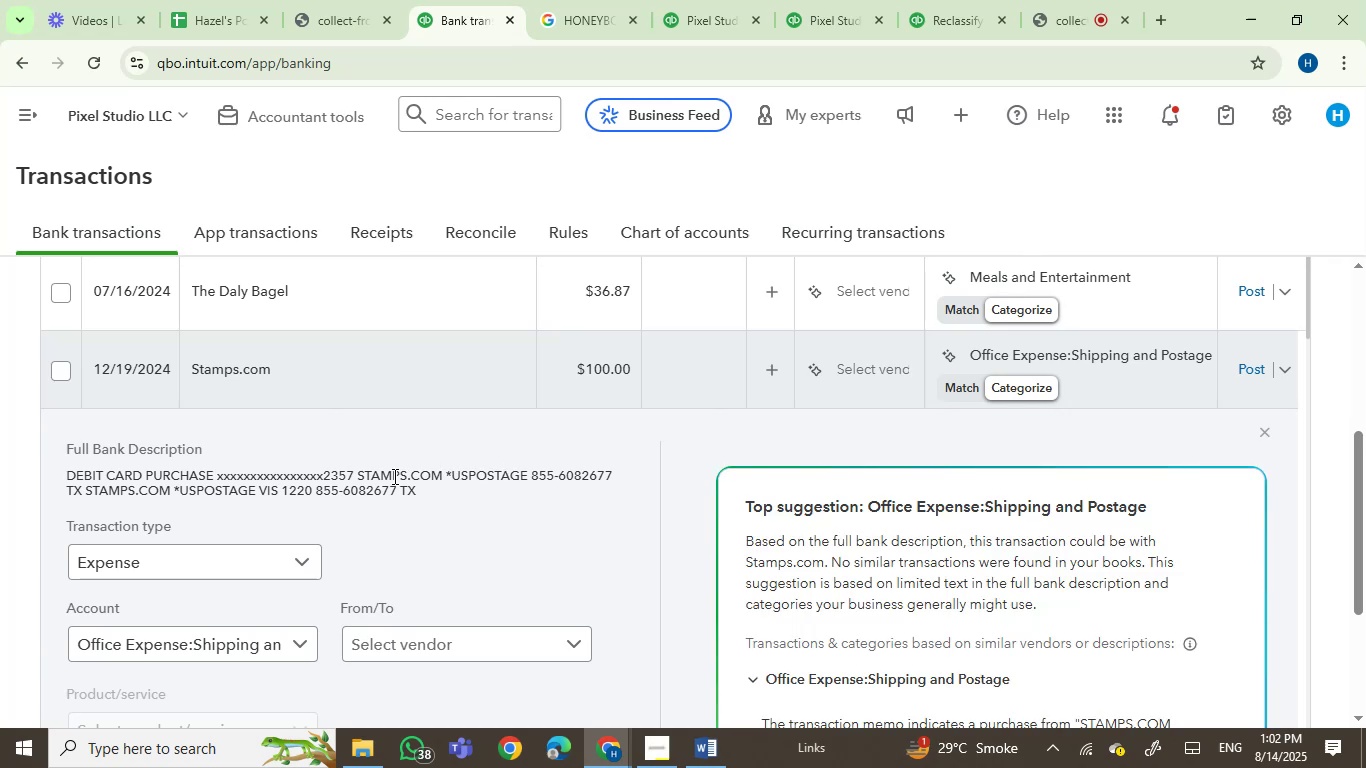 
left_click_drag(start_coordinate=[393, 476], to_coordinate=[496, 471])
 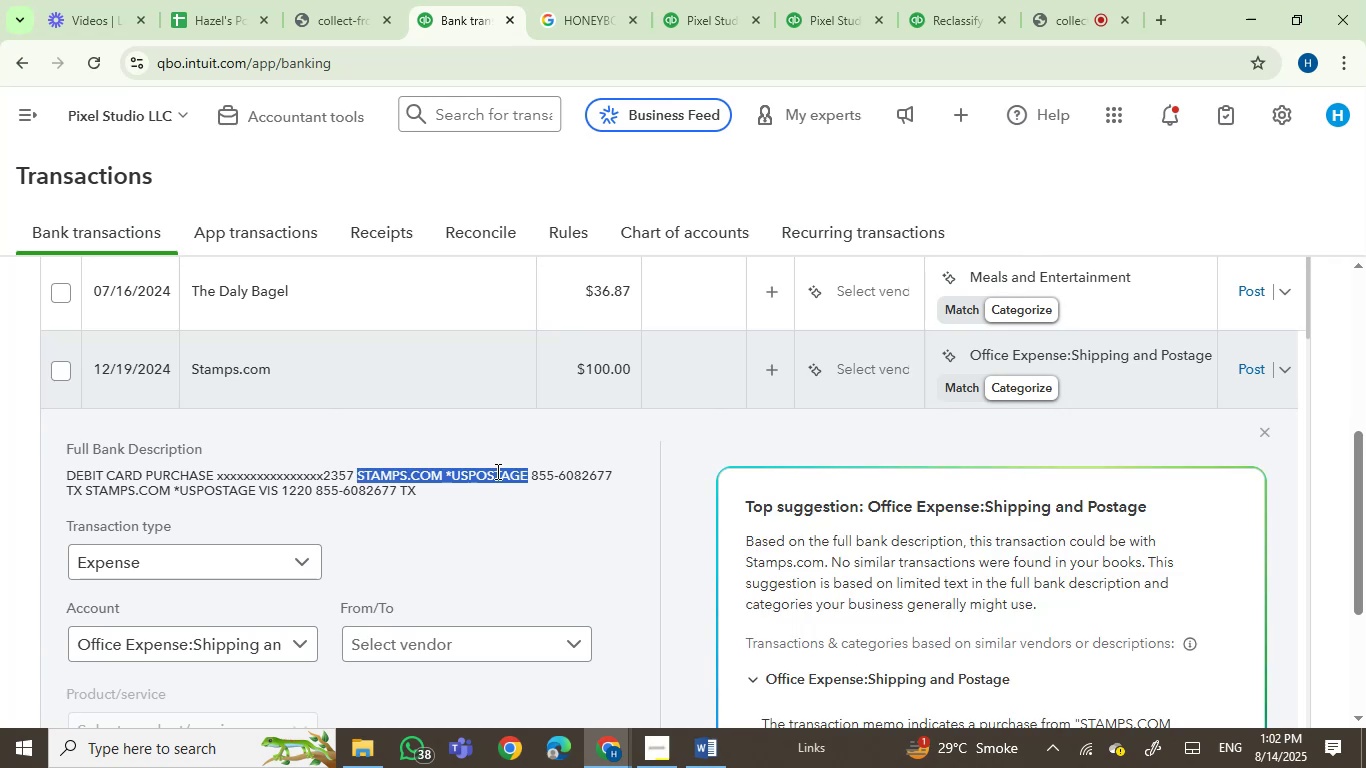 
key(Control+C)
 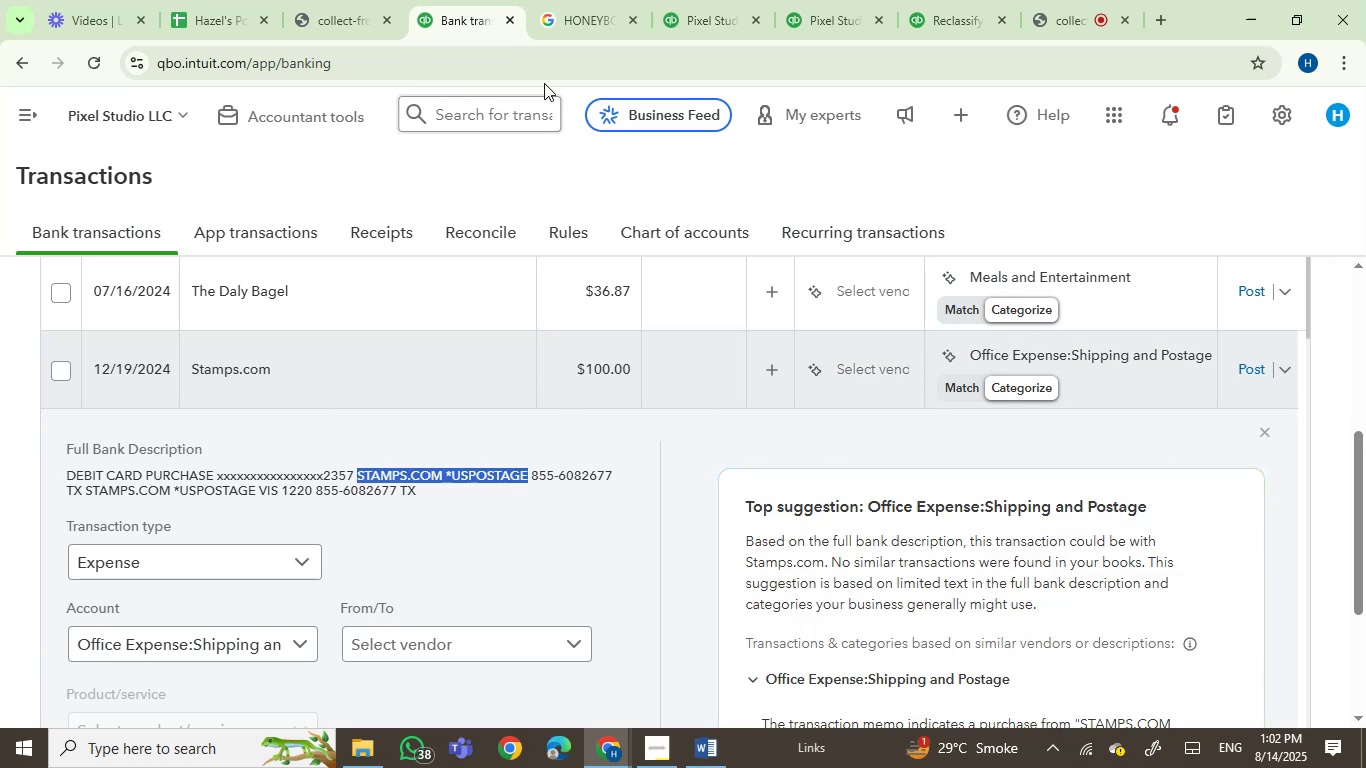 
left_click_drag(start_coordinate=[572, 14], to_coordinate=[570, 19])
 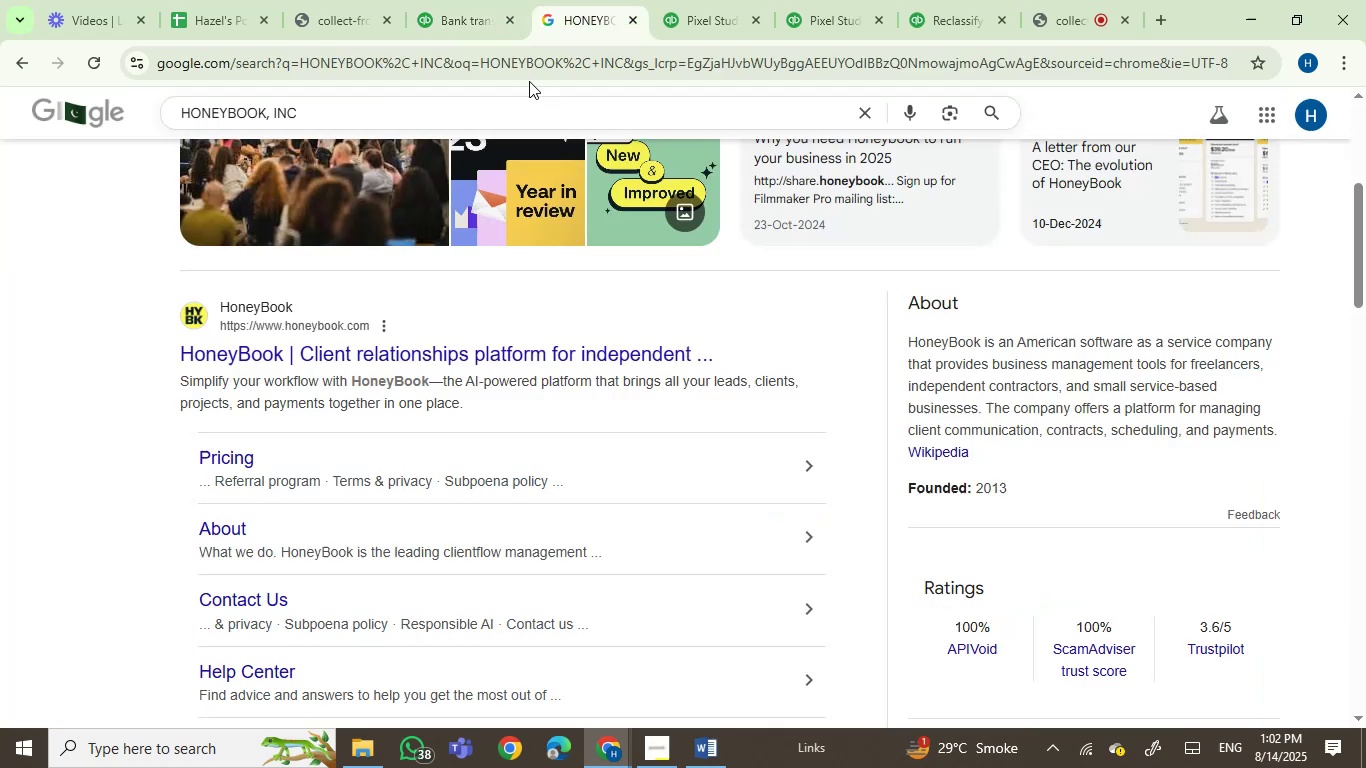 
left_click_drag(start_coordinate=[528, 81], to_coordinate=[530, 71])
 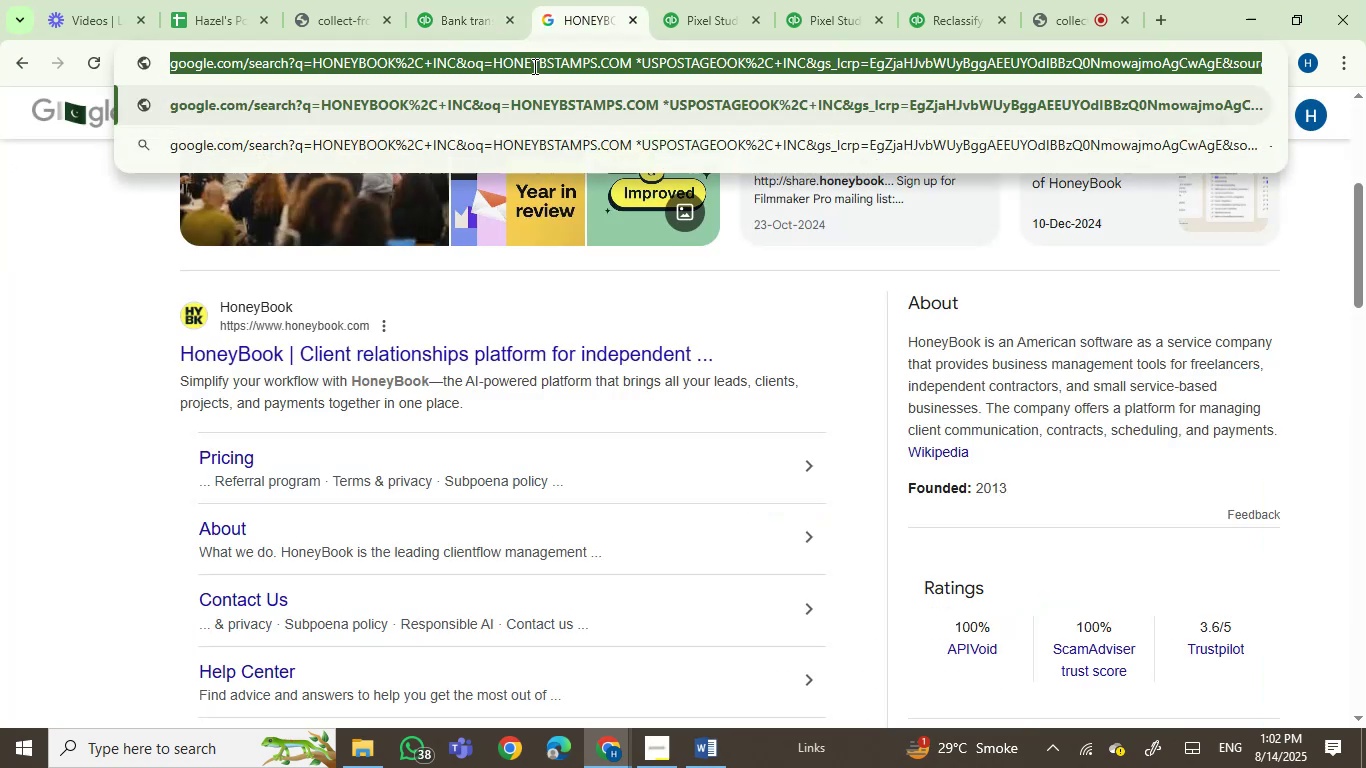 
key(Control+V)
 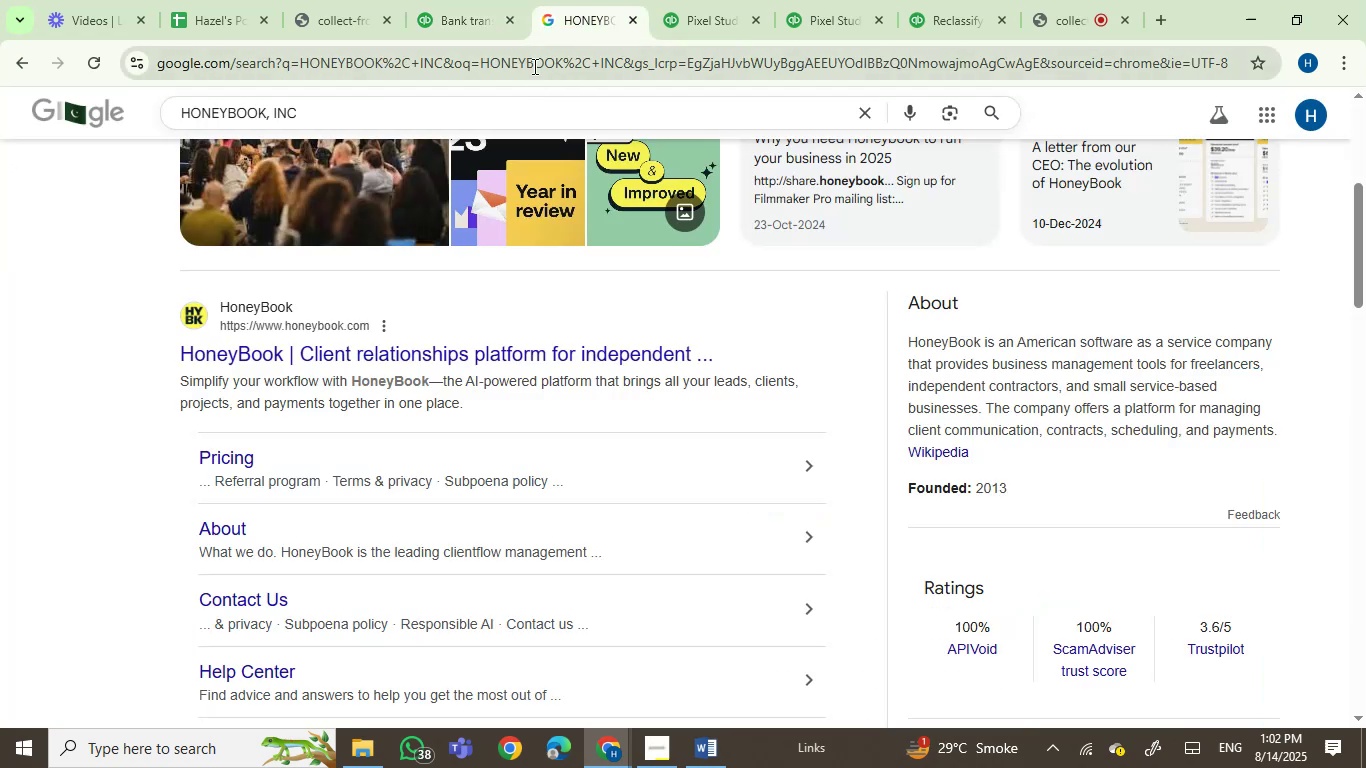 
triple_click([533, 66])
 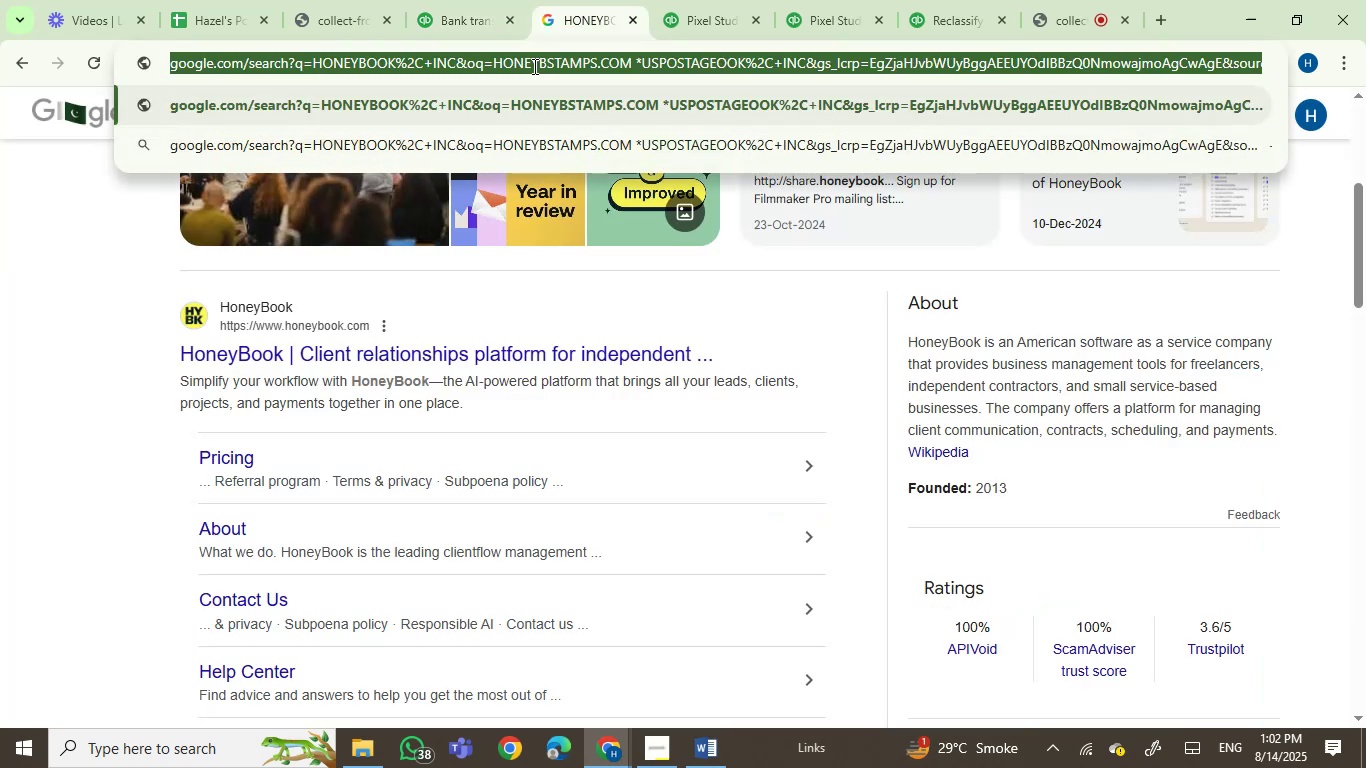 
key(Enter)
 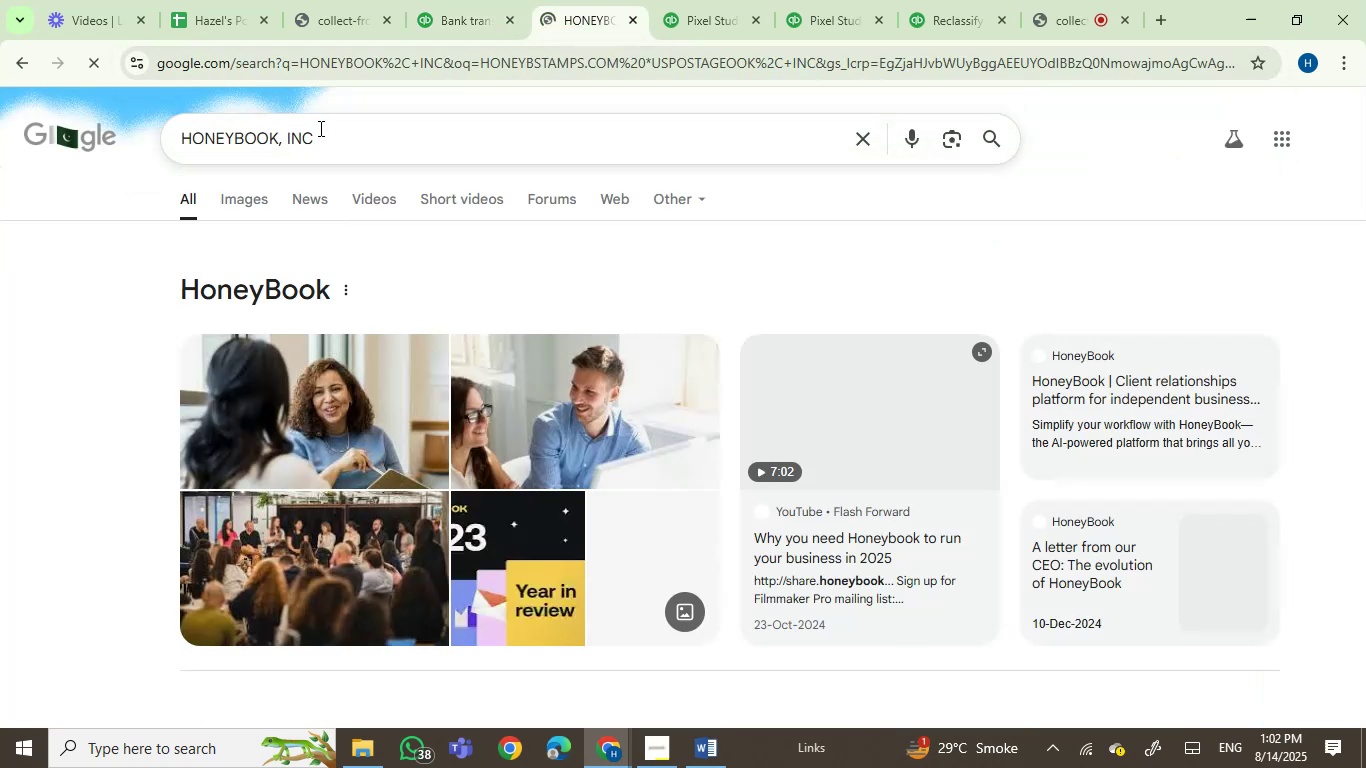 
left_click_drag(start_coordinate=[320, 133], to_coordinate=[49, 121])
 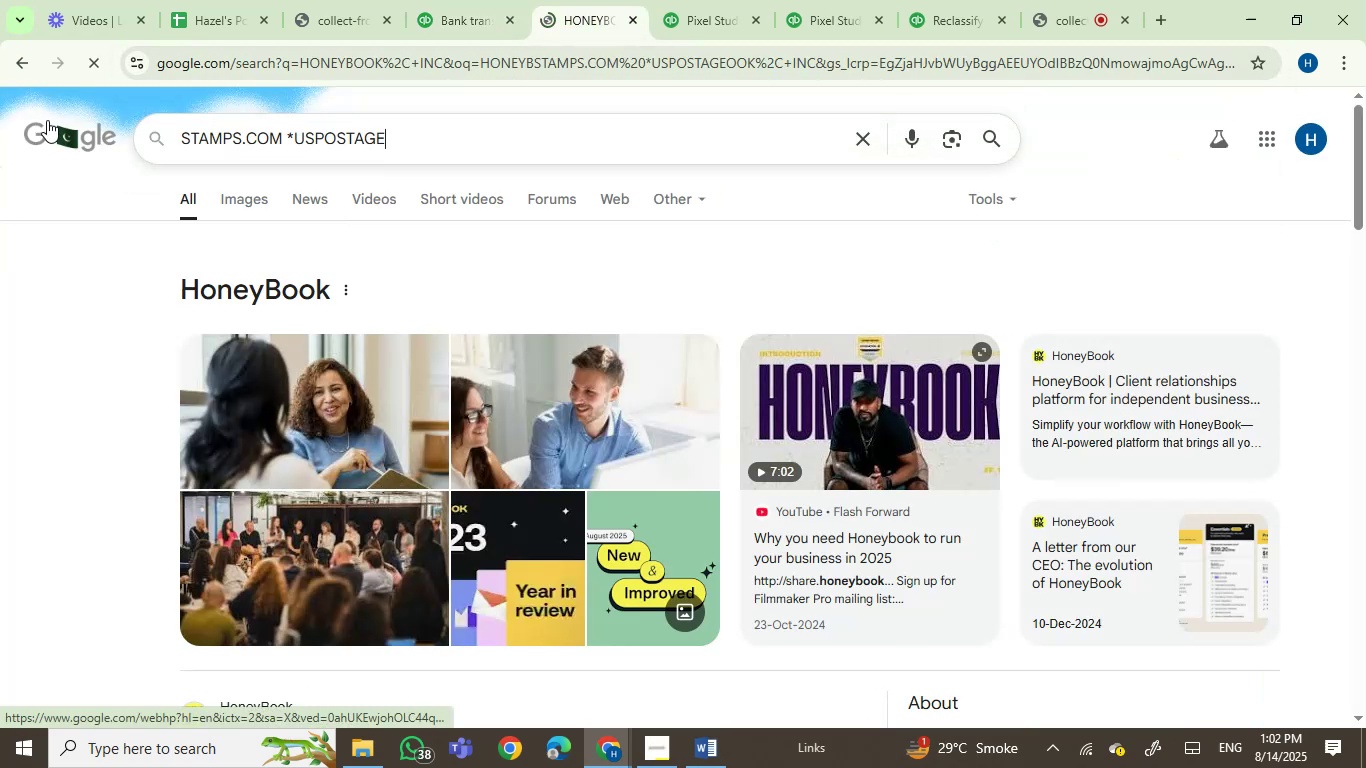 
key(Control+ControlLeft)
 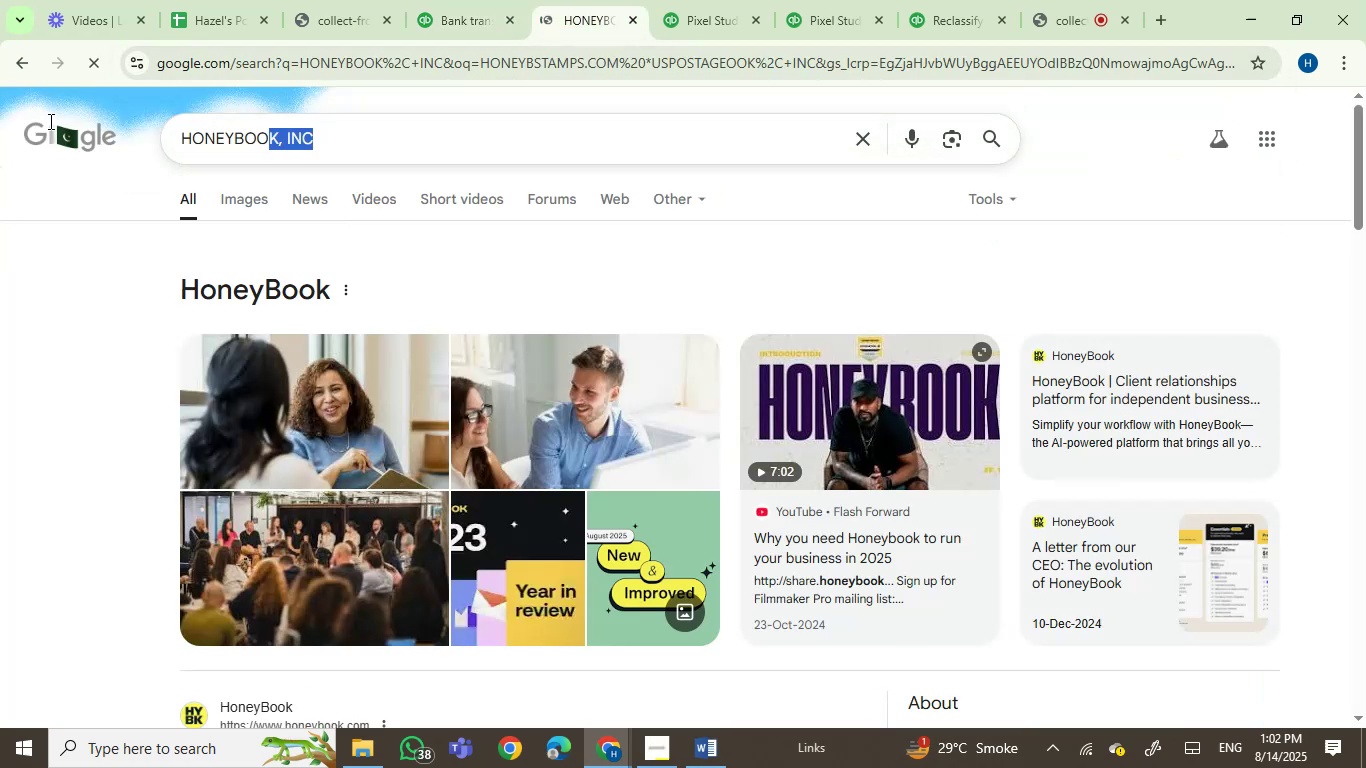 
key(Control+V)
 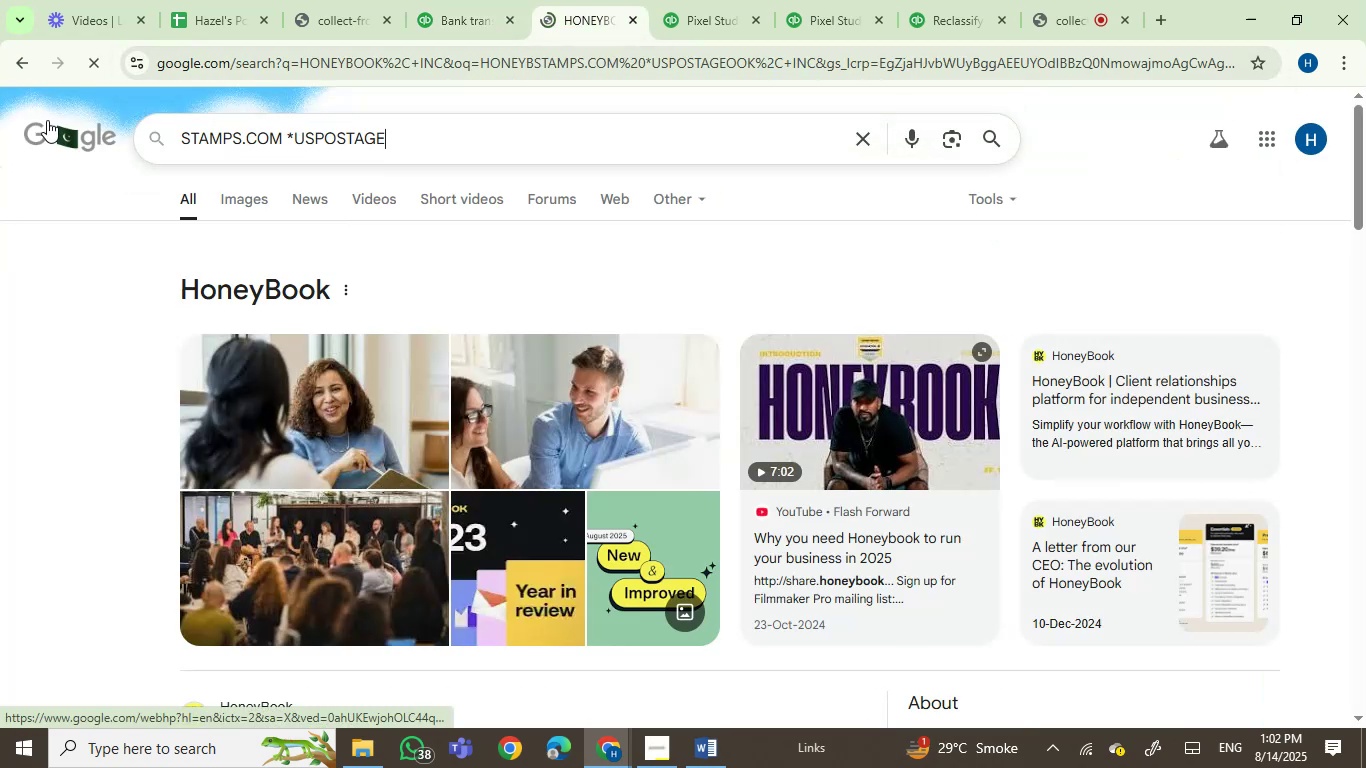 
key(Enter)
 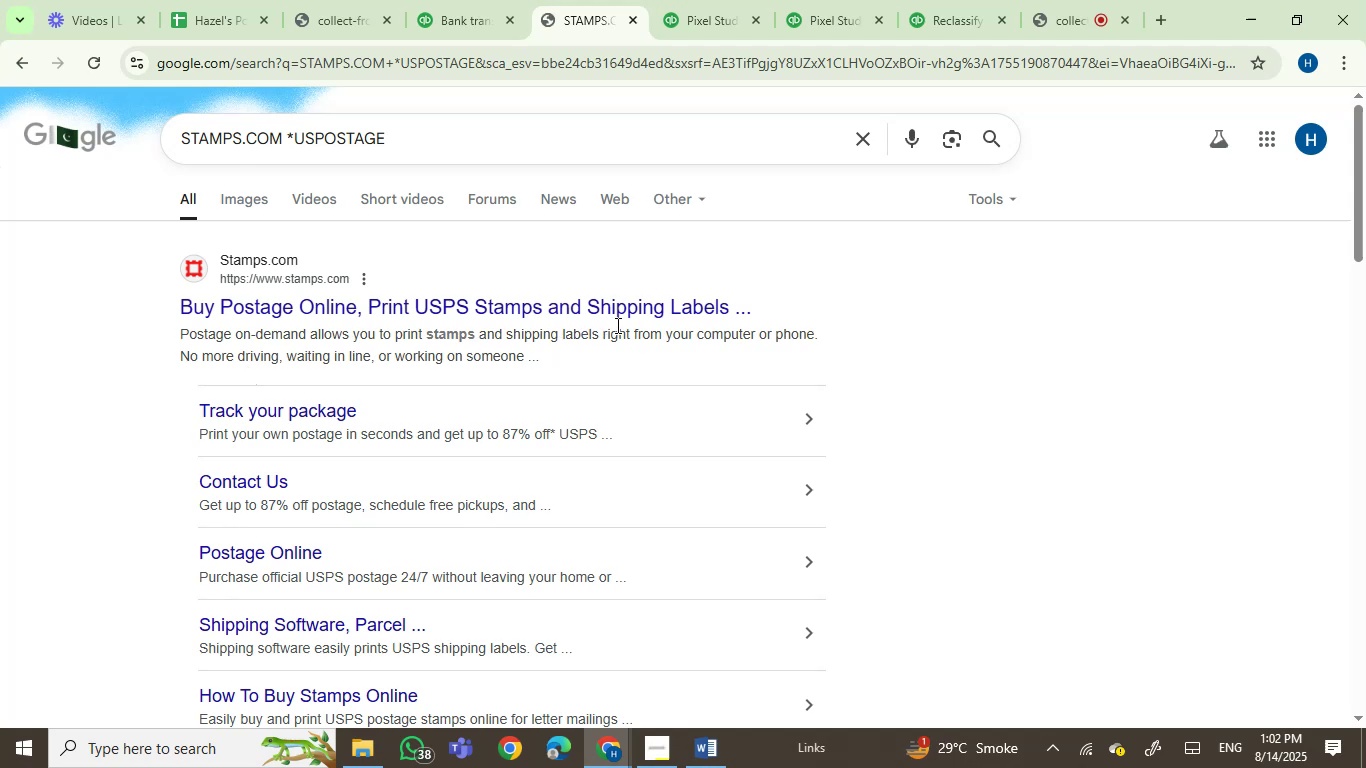 
wait(5.86)
 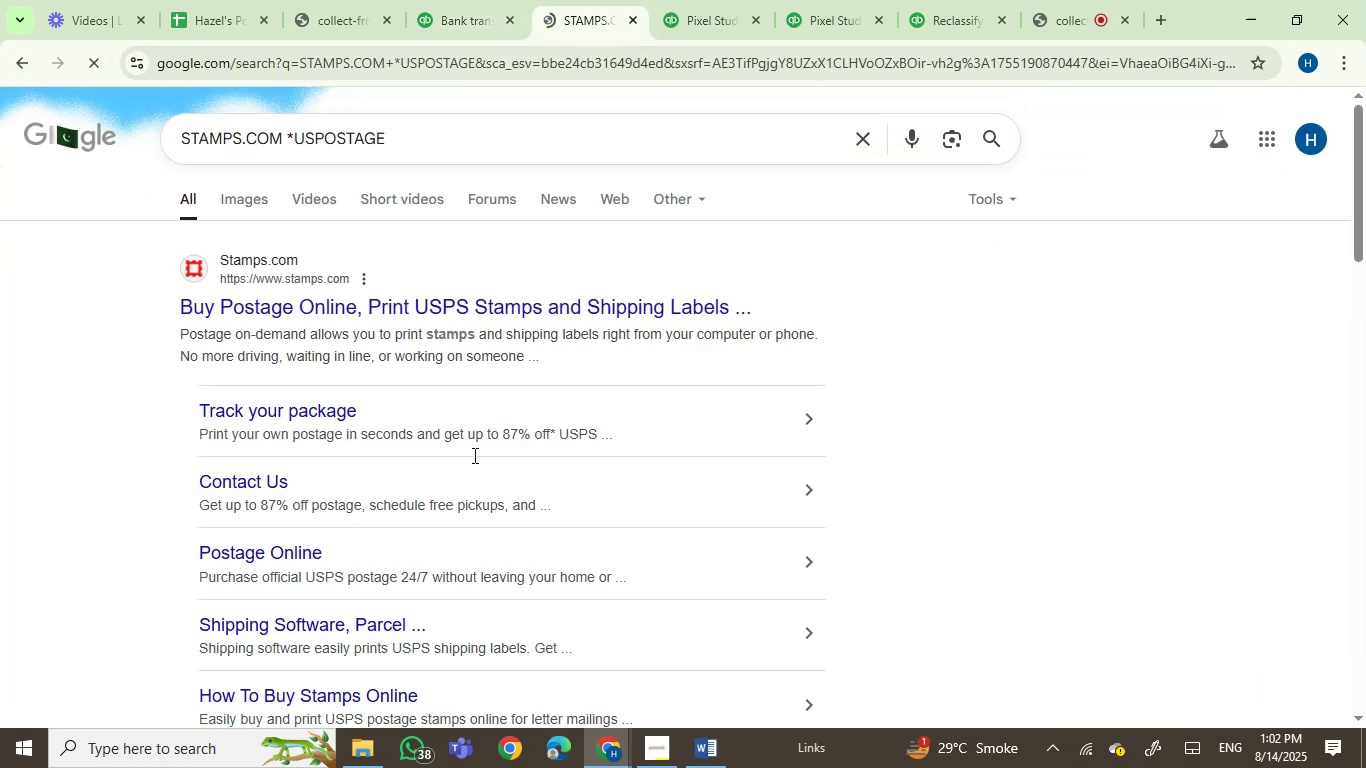 
left_click([444, 10])
 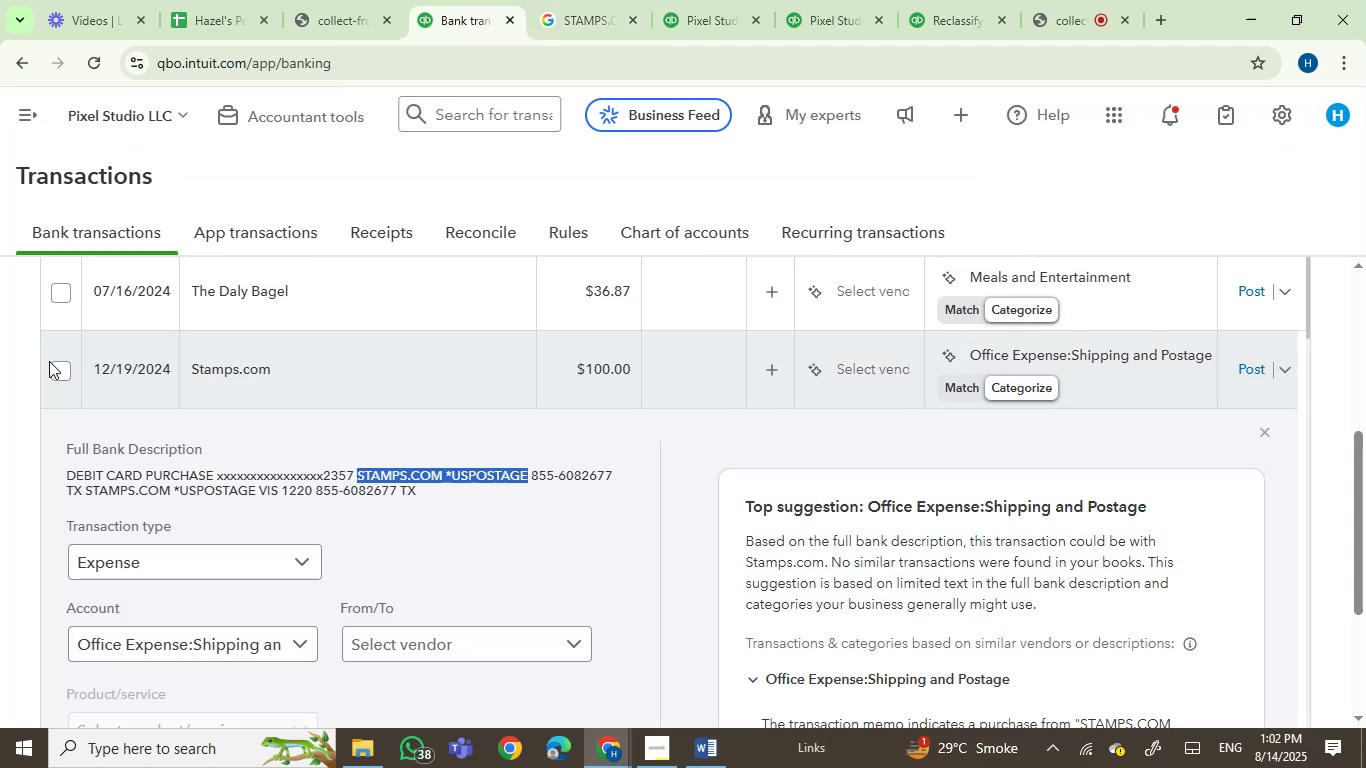 
left_click([51, 361])
 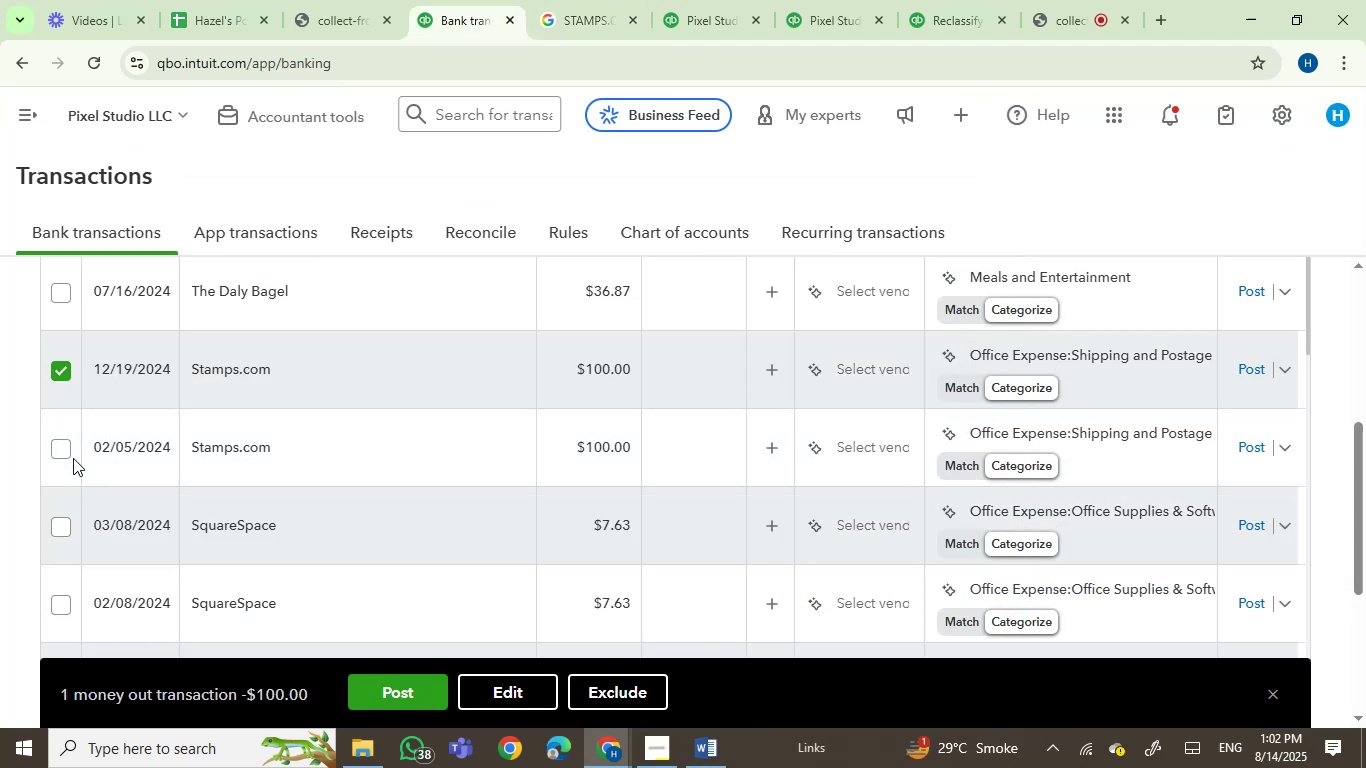 
left_click([70, 448])
 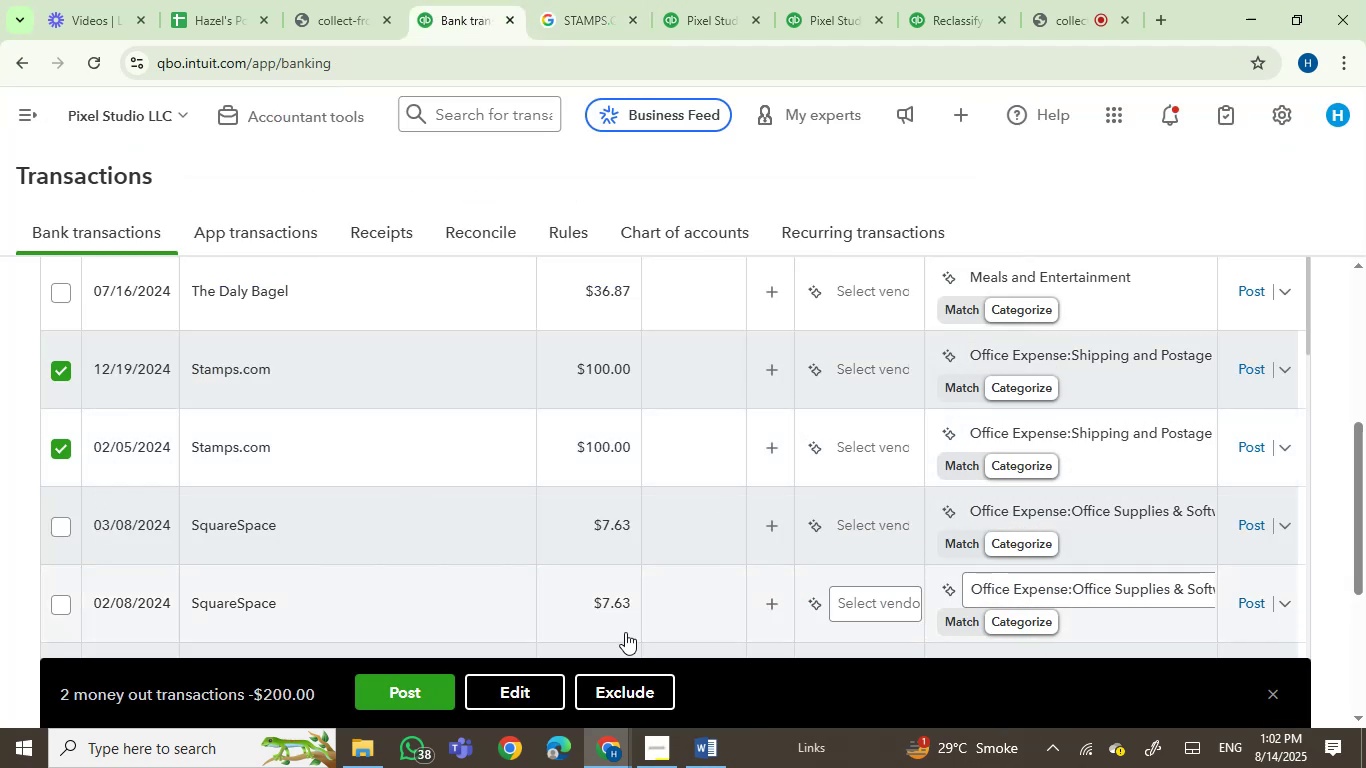 
left_click([527, 675])
 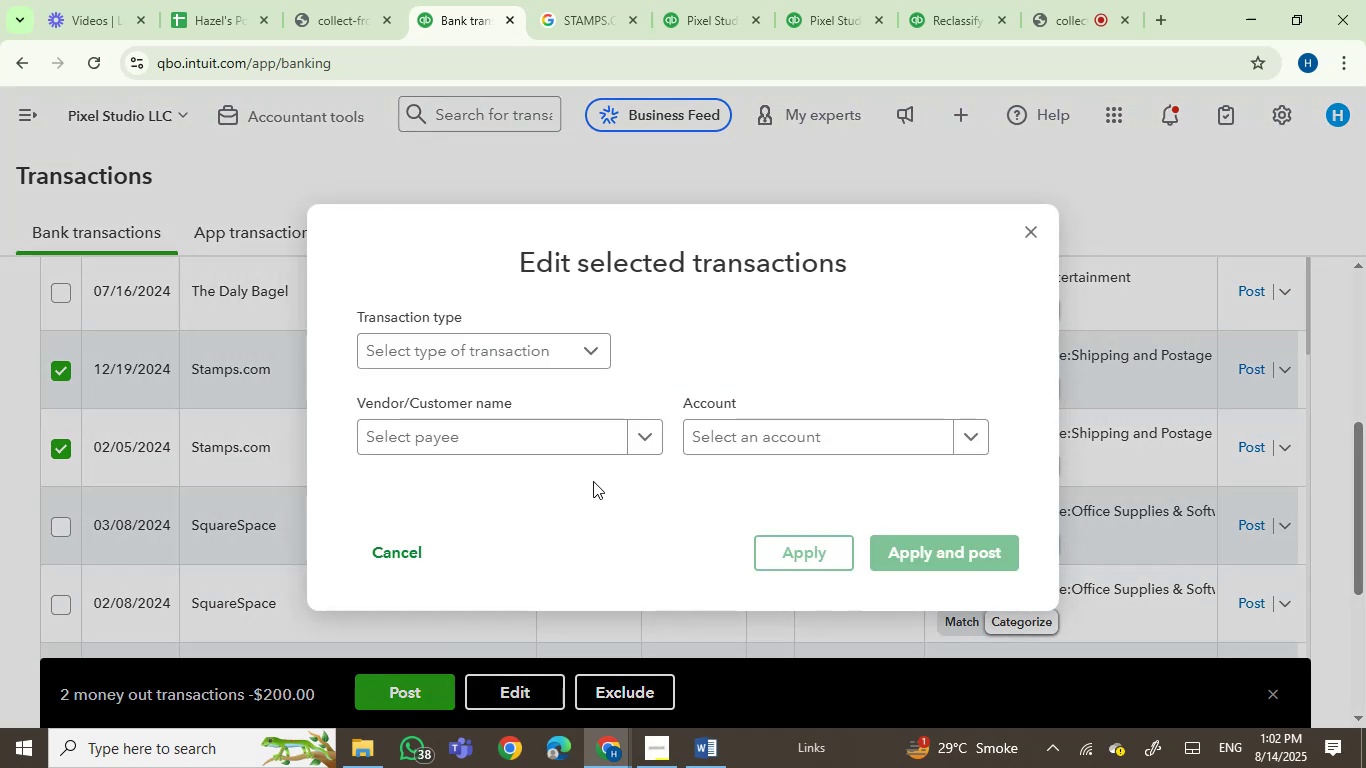 
left_click([558, 429])
 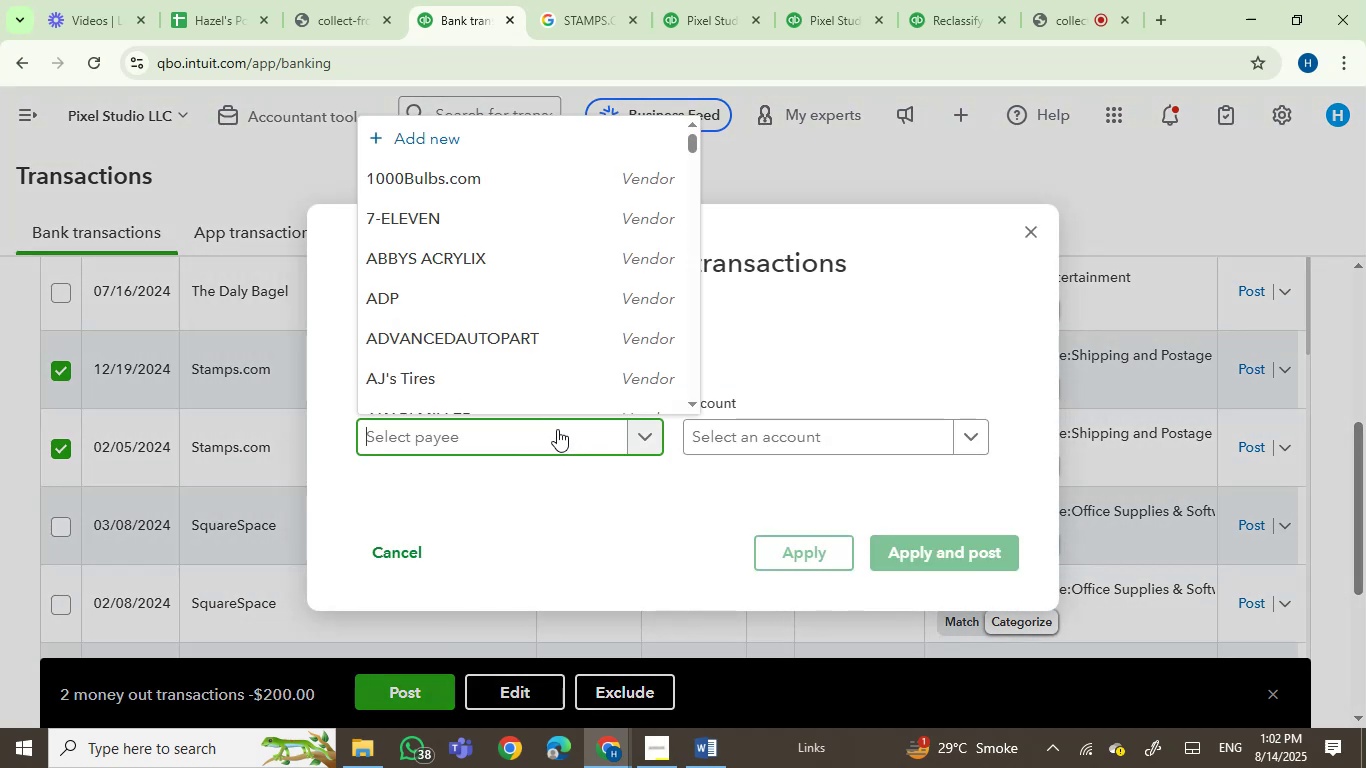 
type(Staomp)
key(Backspace)
key(Backspace)
key(Backspace)
type(mp)
 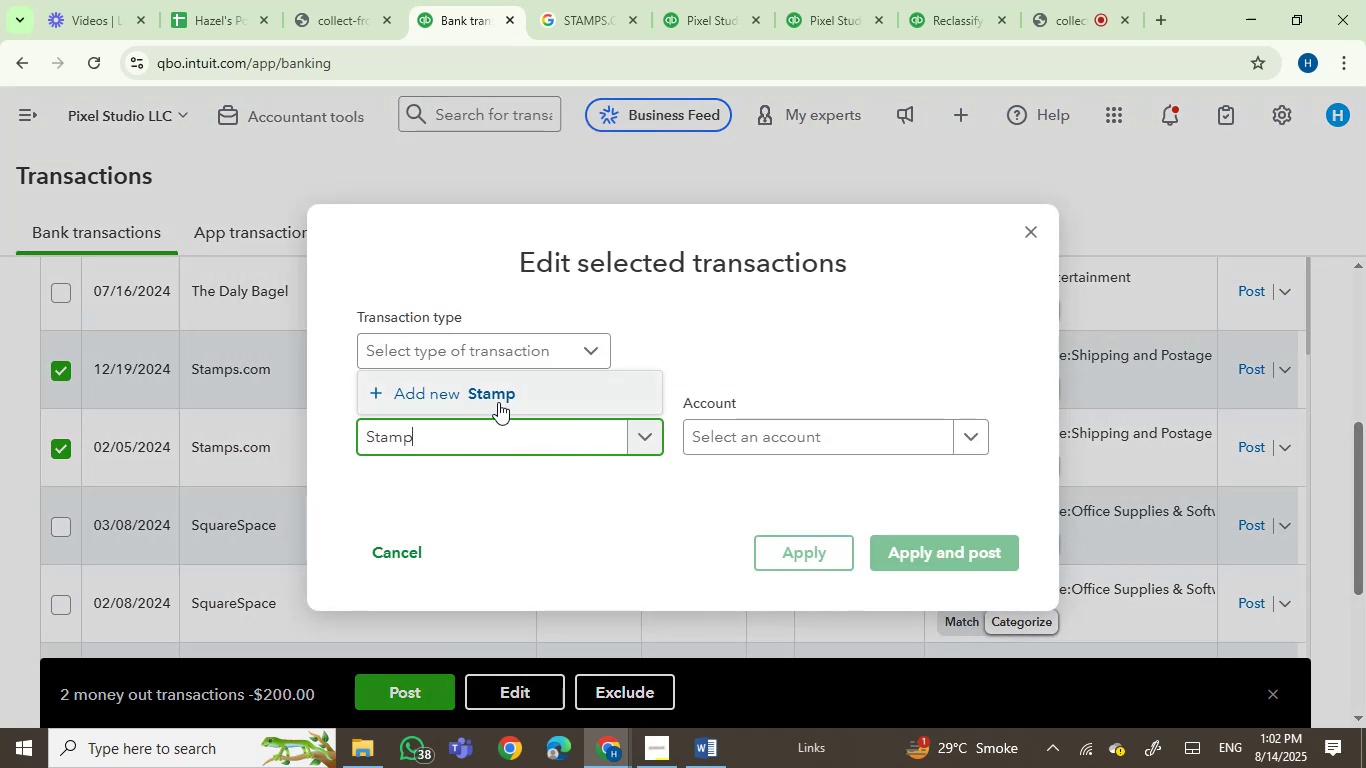 
type(s.com)
 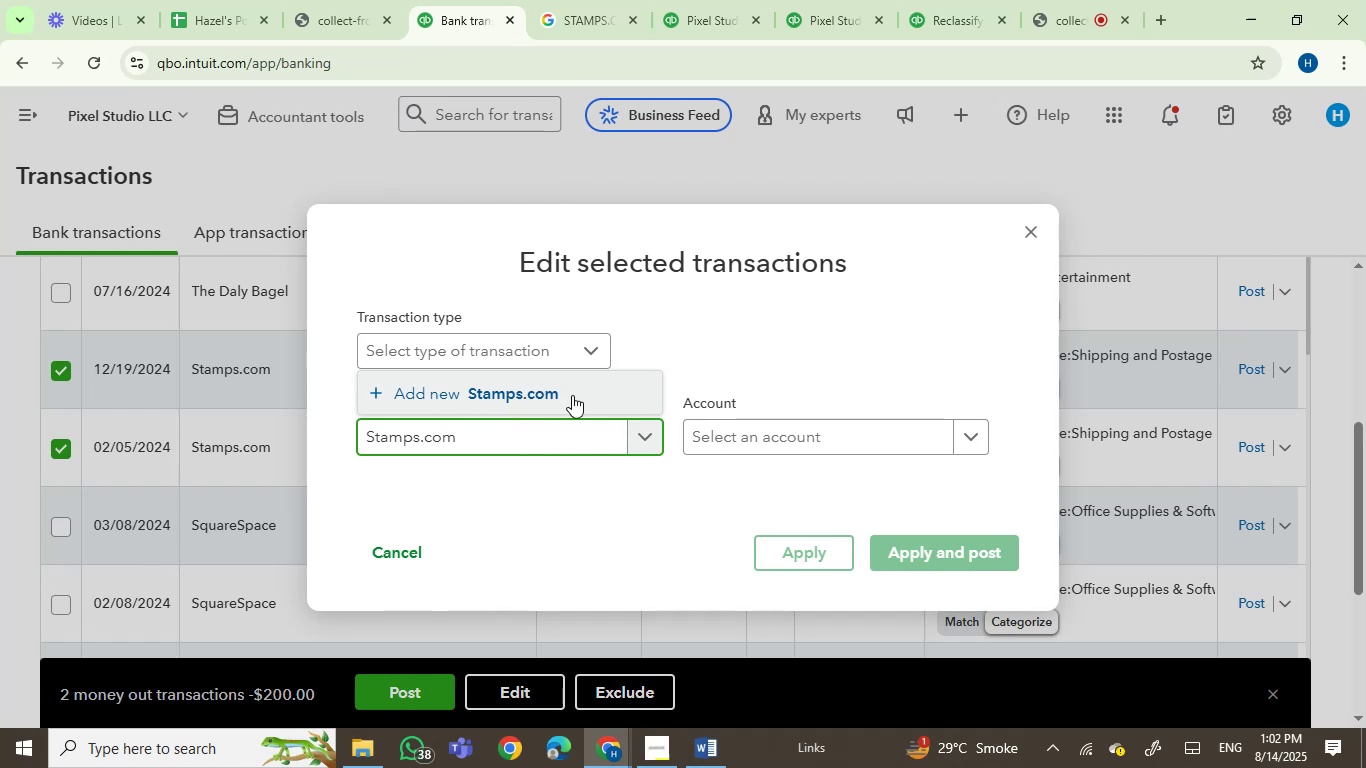 
left_click([516, 399])
 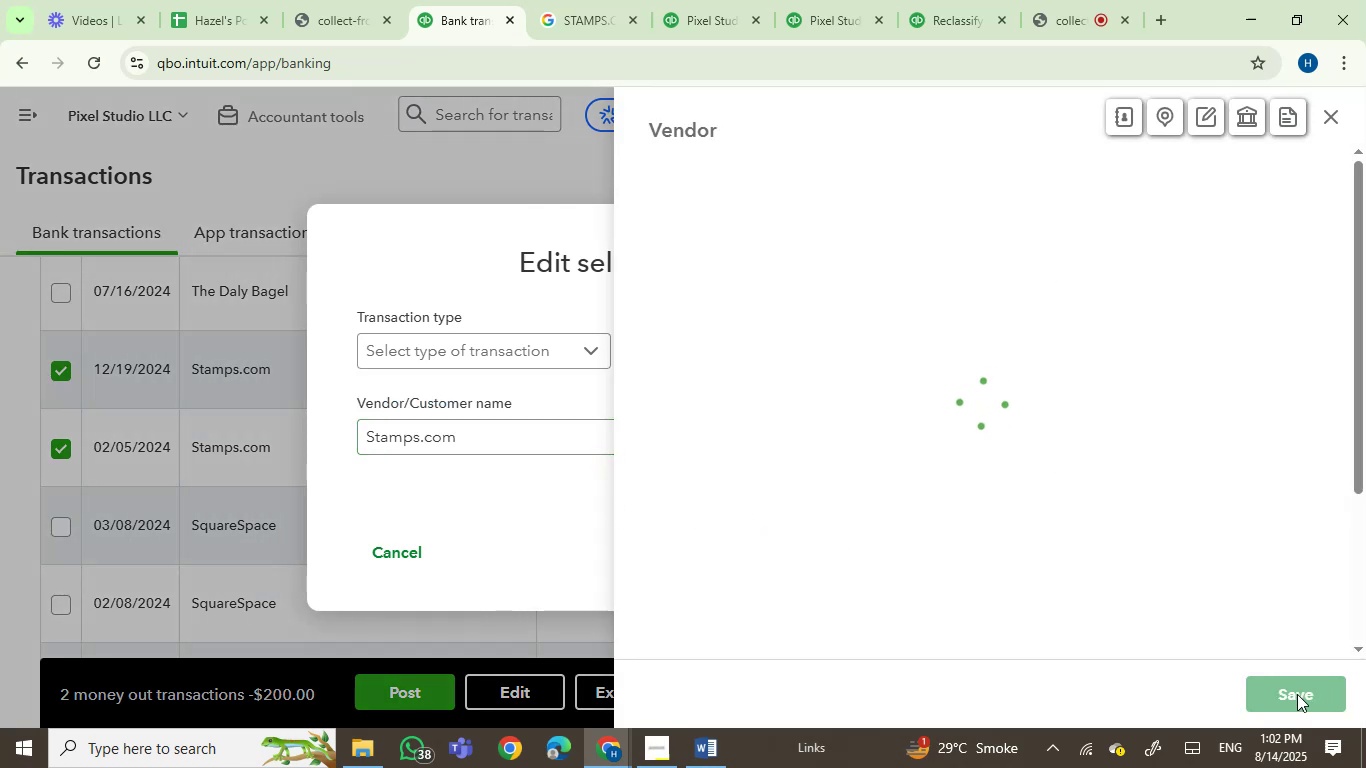 
left_click([1297, 694])
 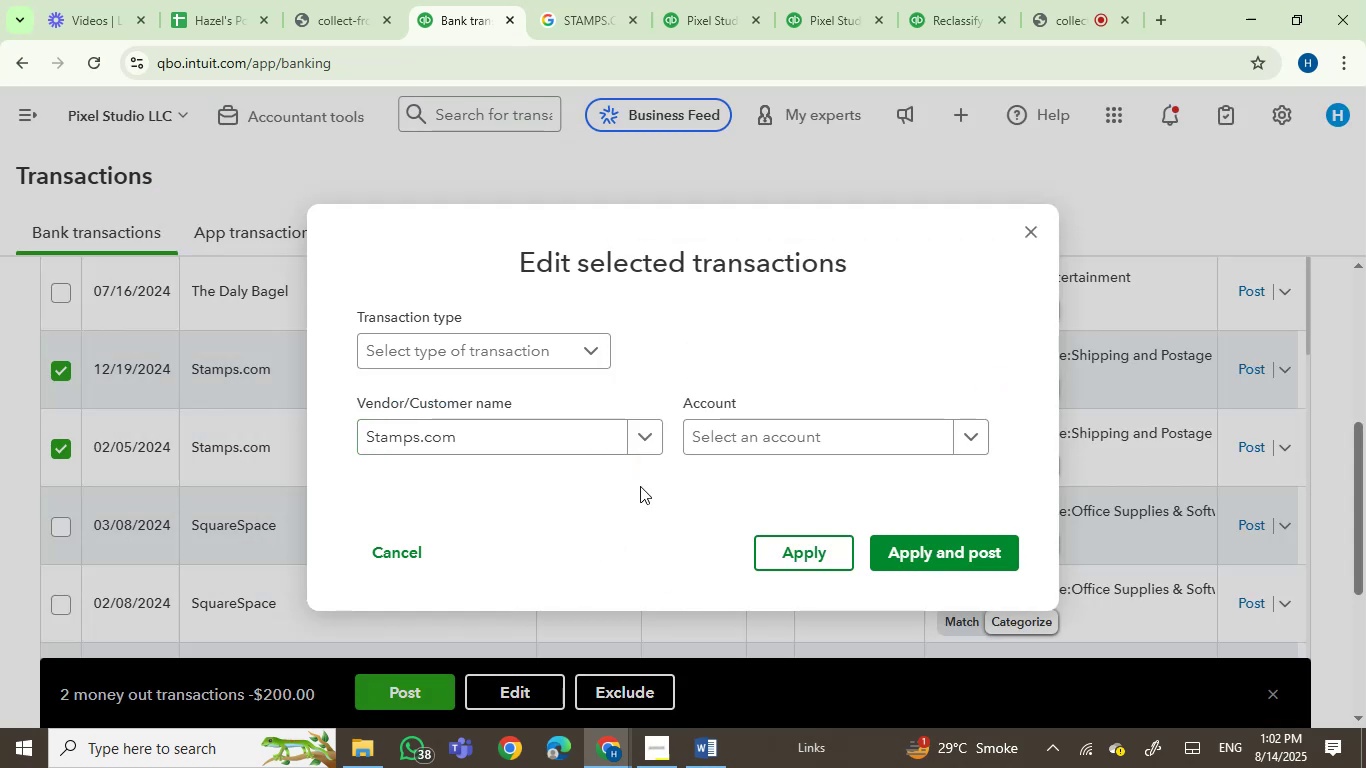 
left_click([751, 446])
 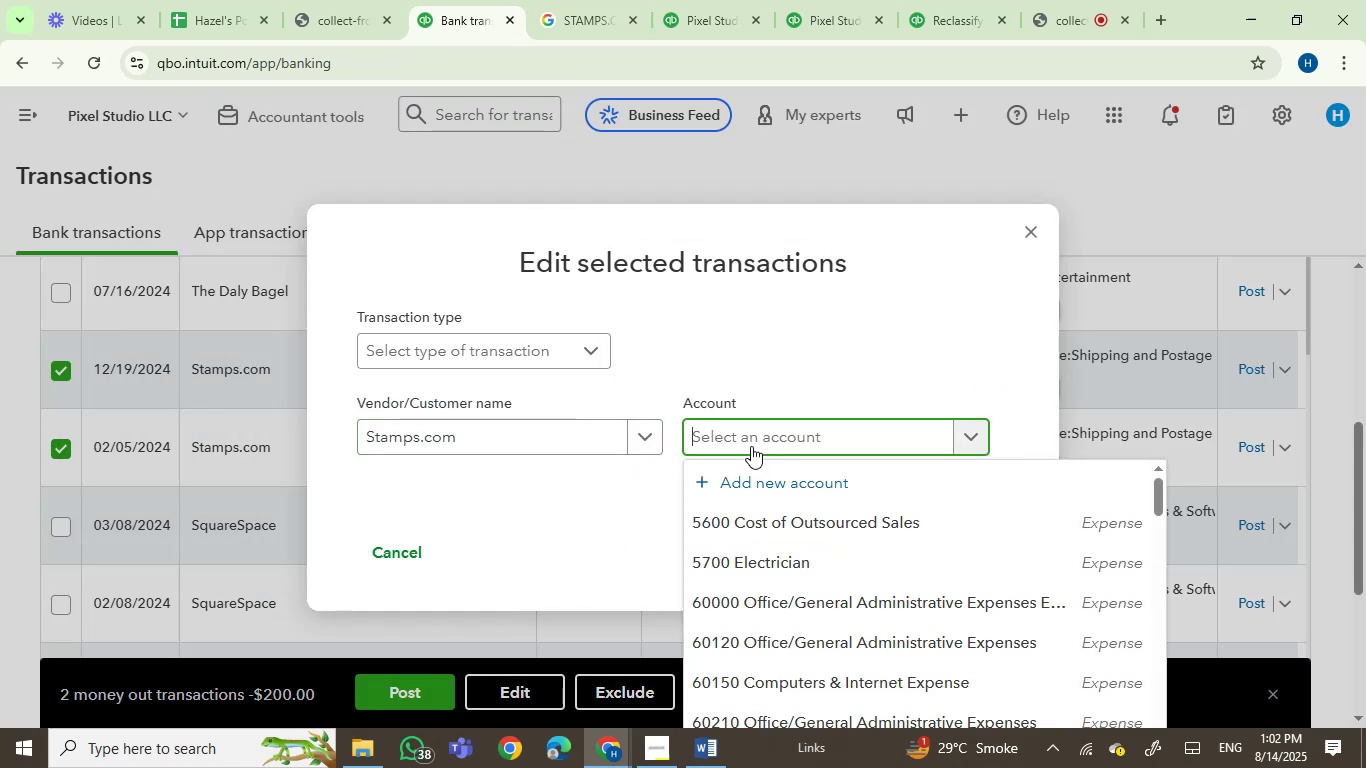 
type(shipp)
 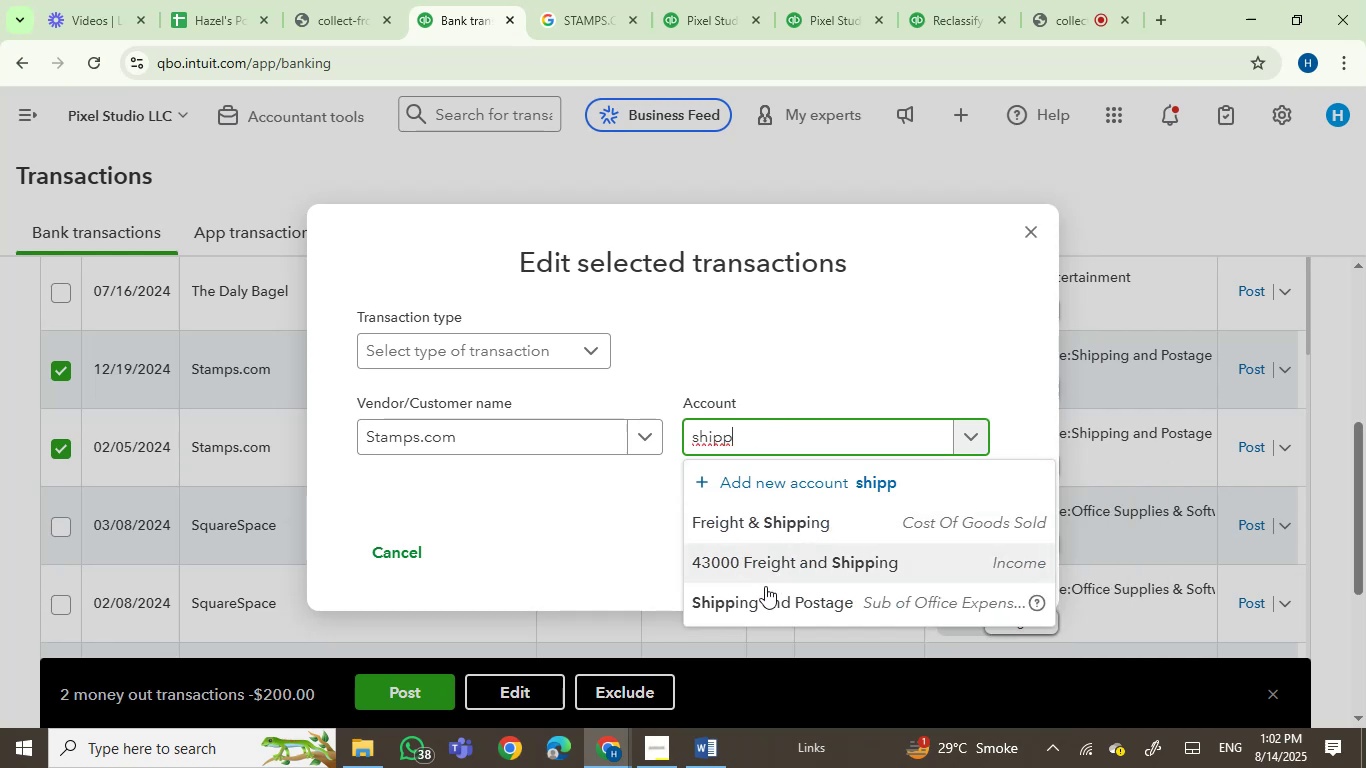 
left_click([753, 604])
 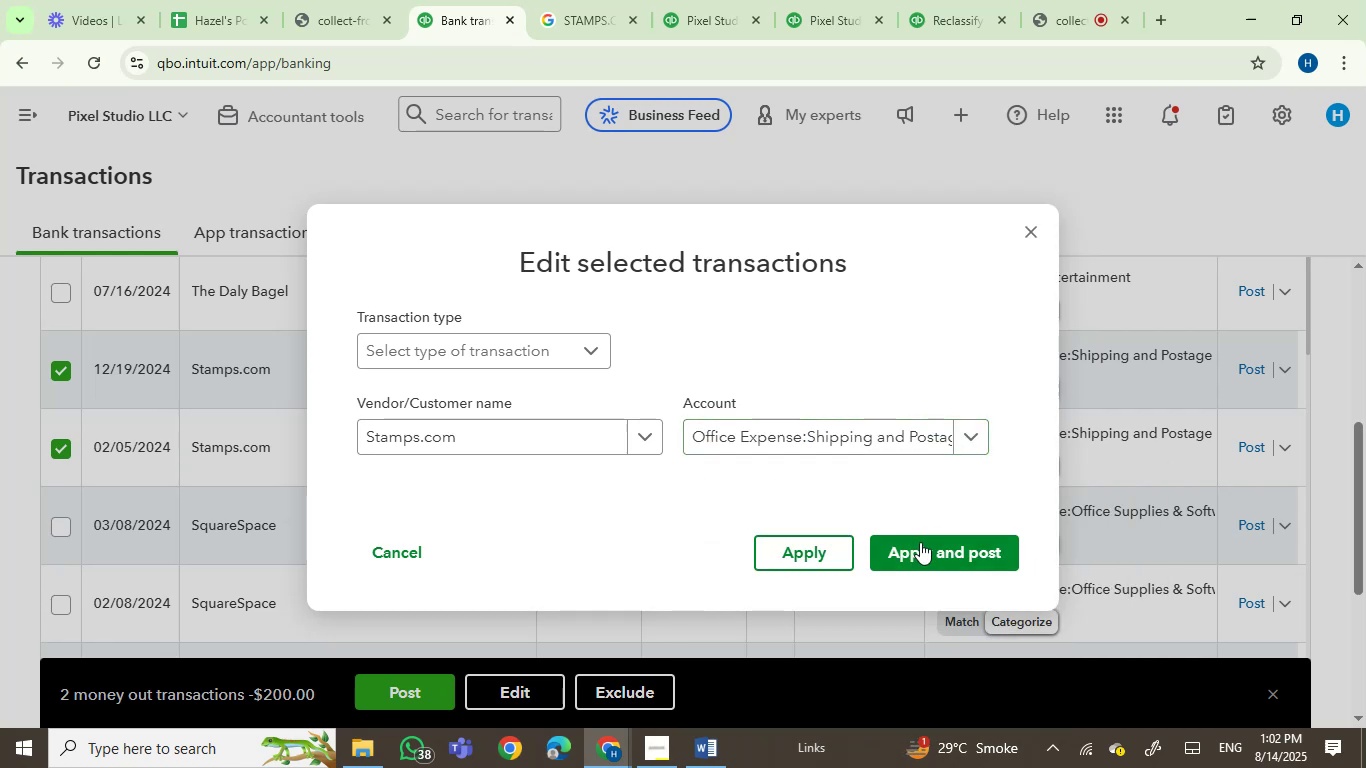 
left_click([919, 555])
 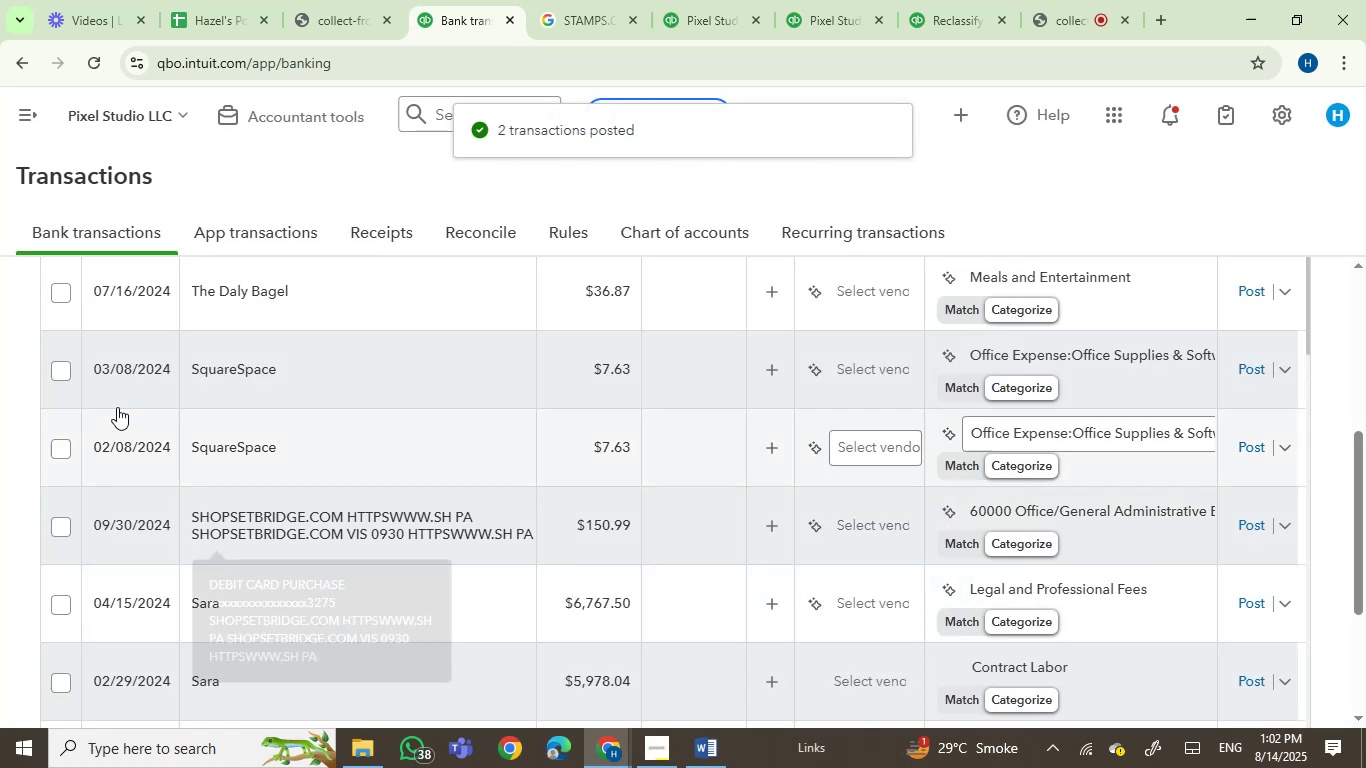 
wait(5.57)
 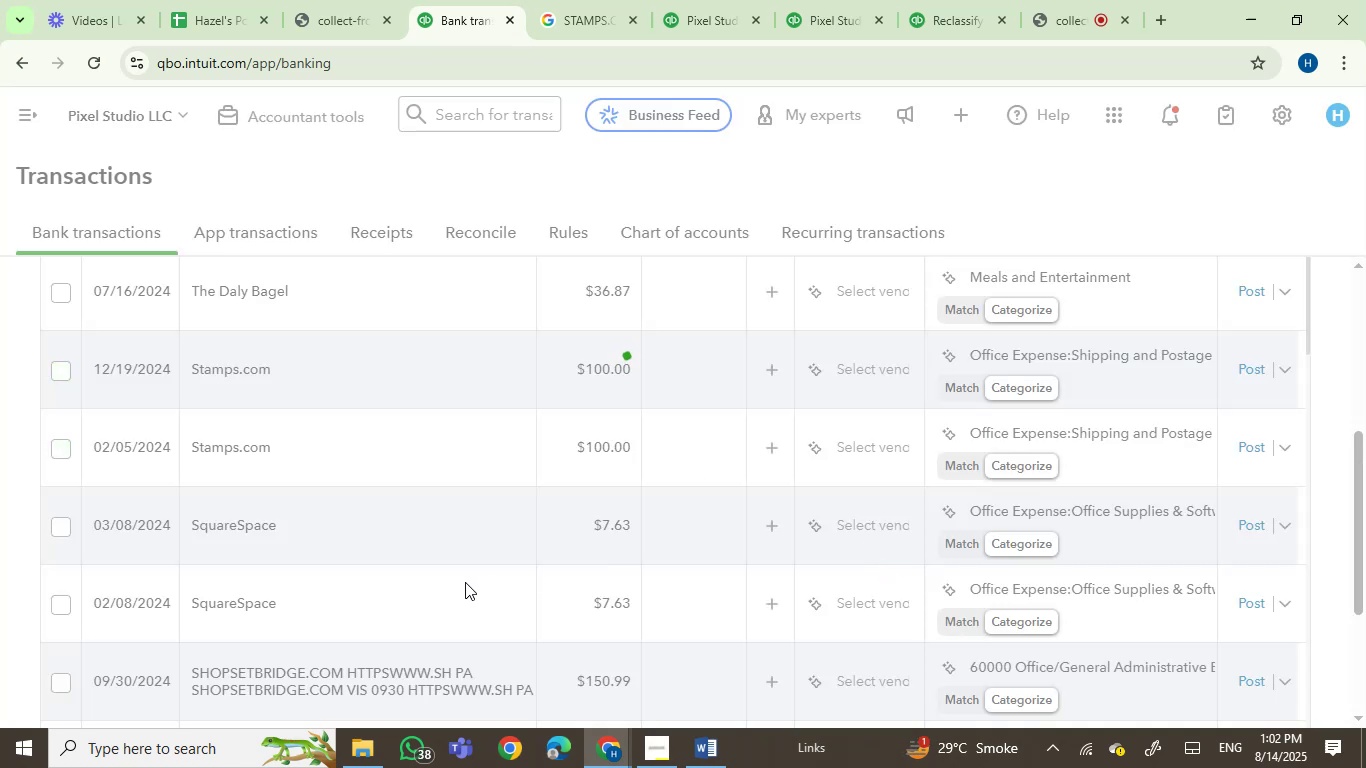 
left_click([56, 447])
 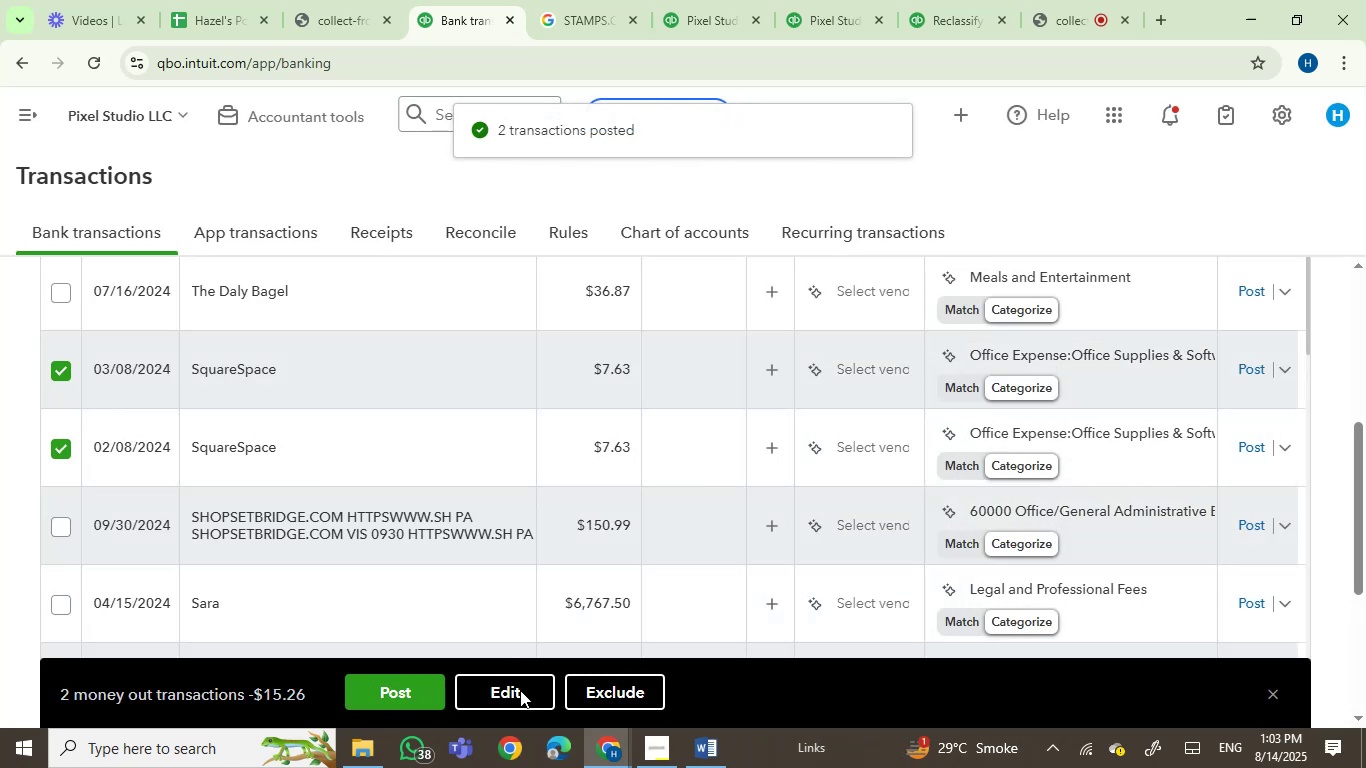 
left_click([517, 693])
 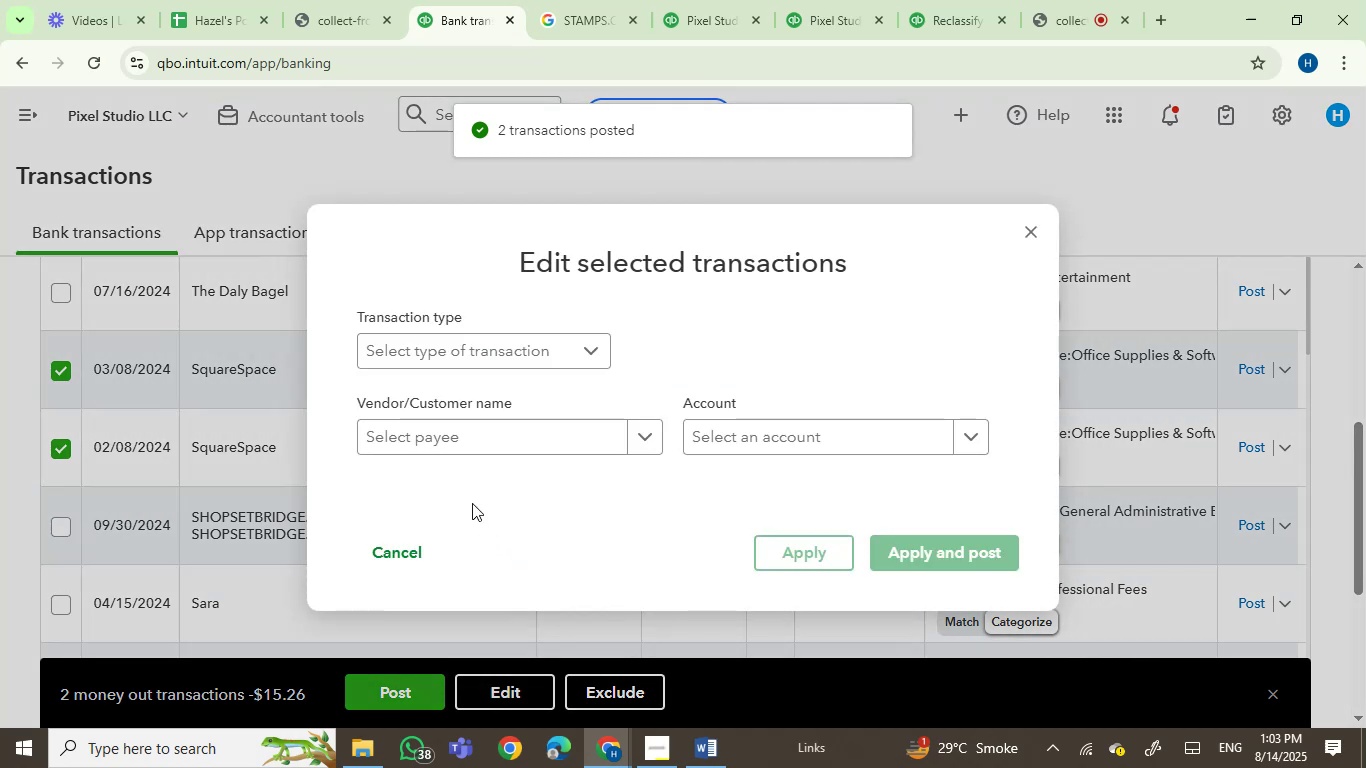 
left_click([462, 437])
 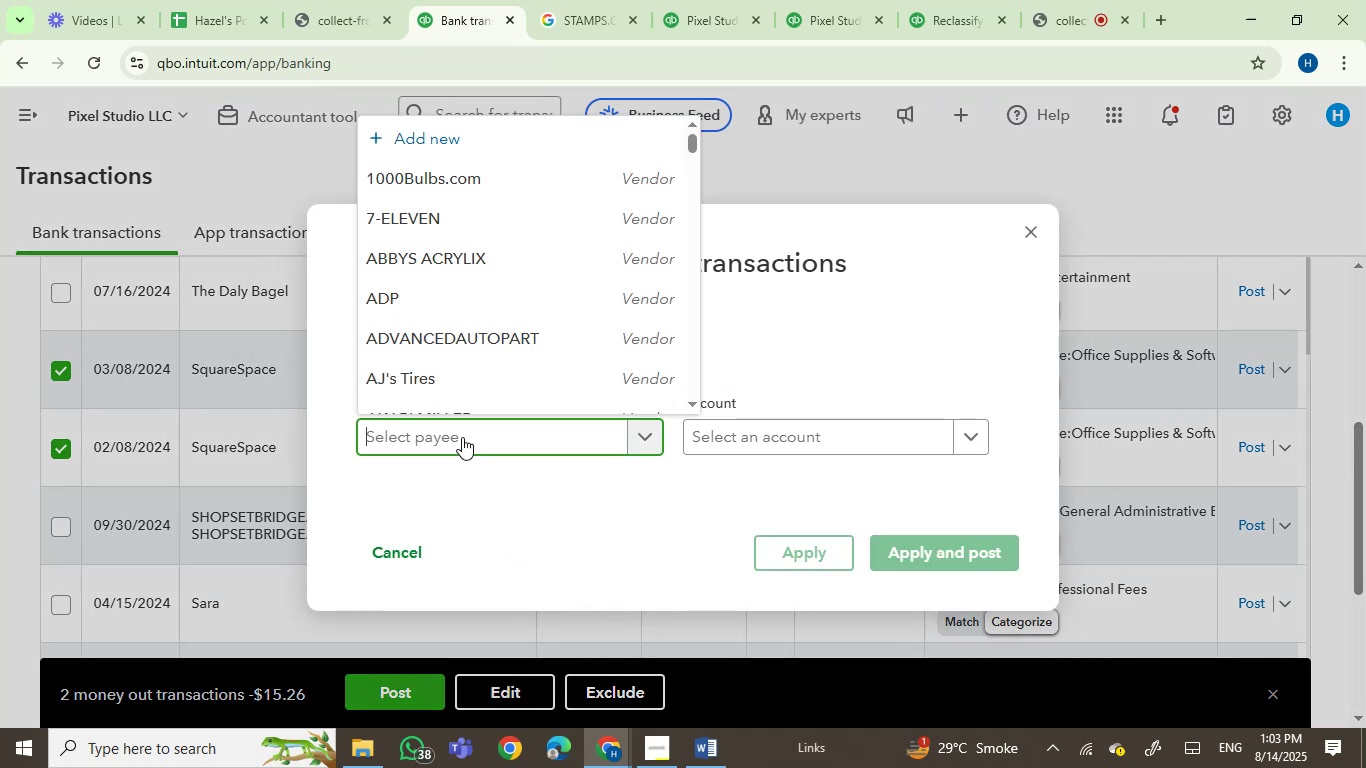 
type(square)
 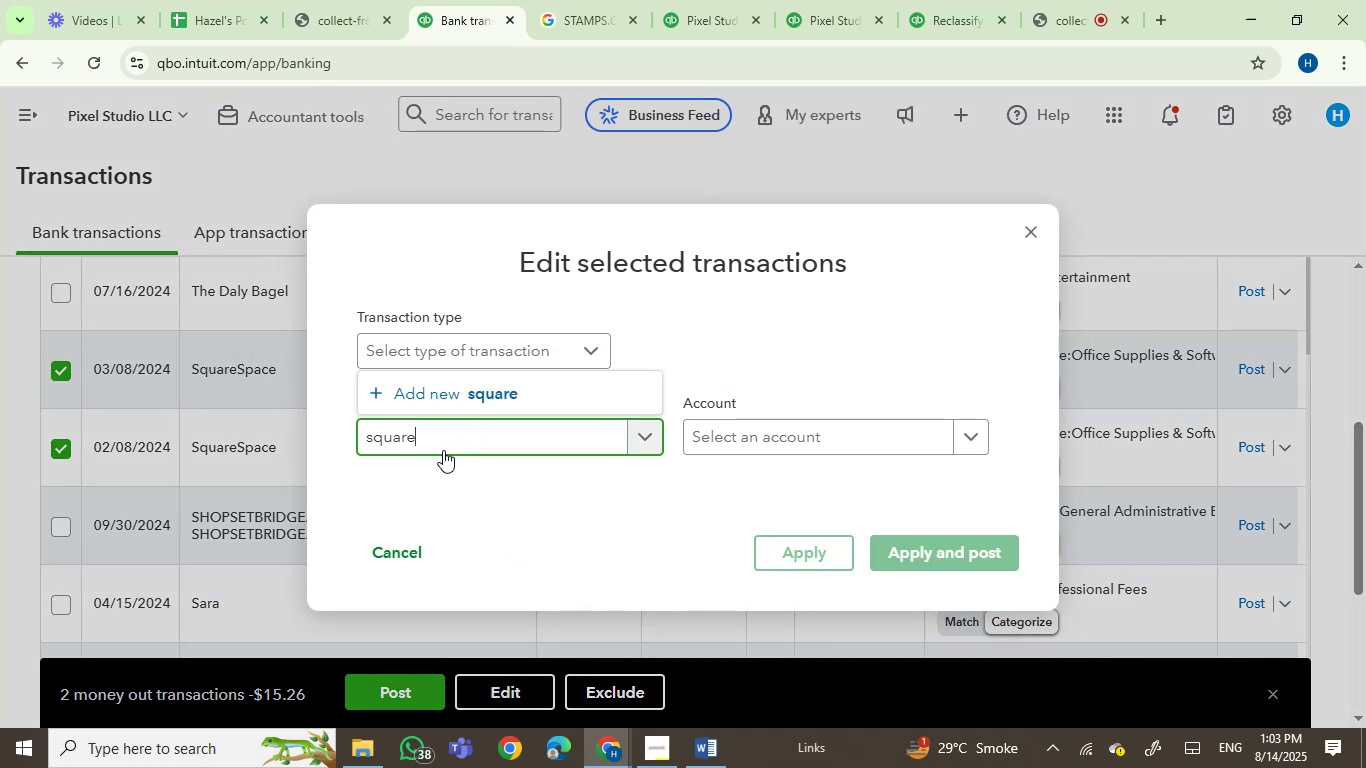 
type(Spce)
 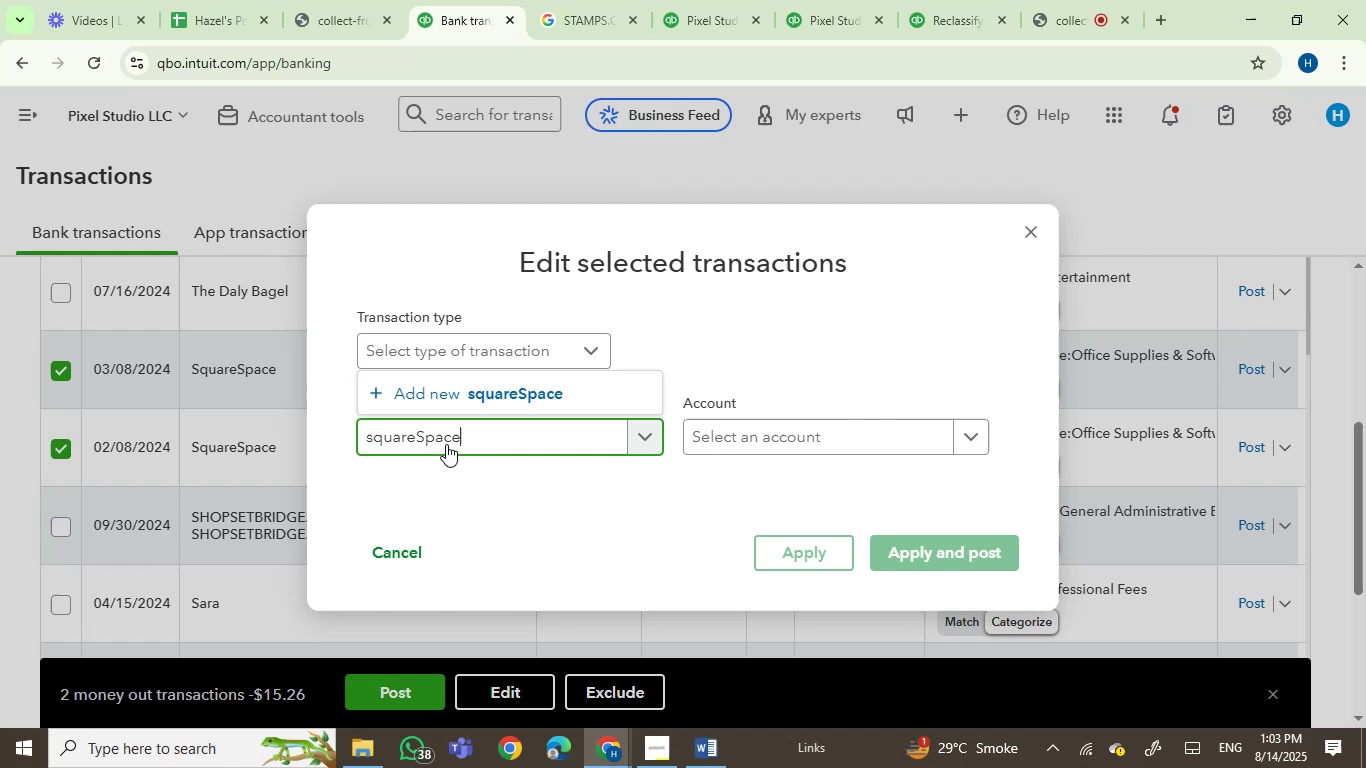 
hold_key(key=A, duration=0.5)
 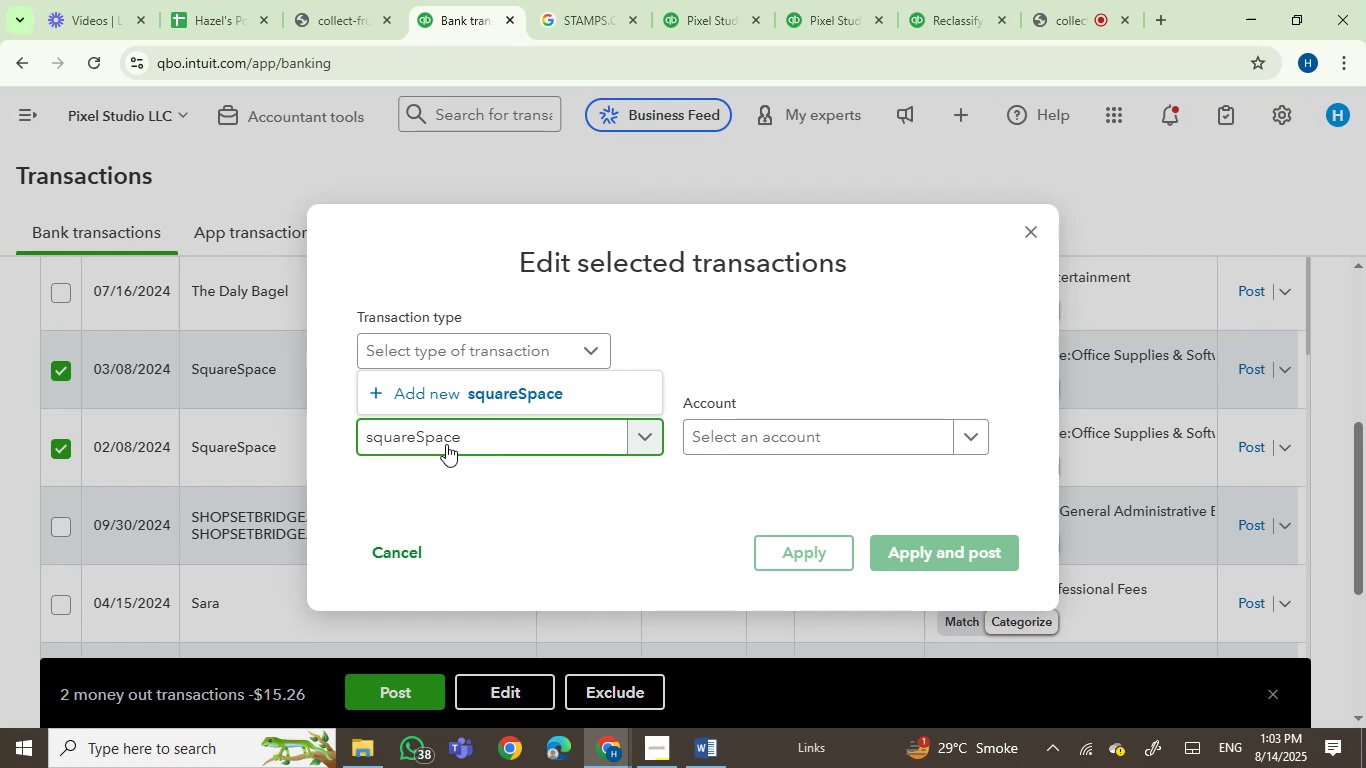 
key(ArrowLeft)
 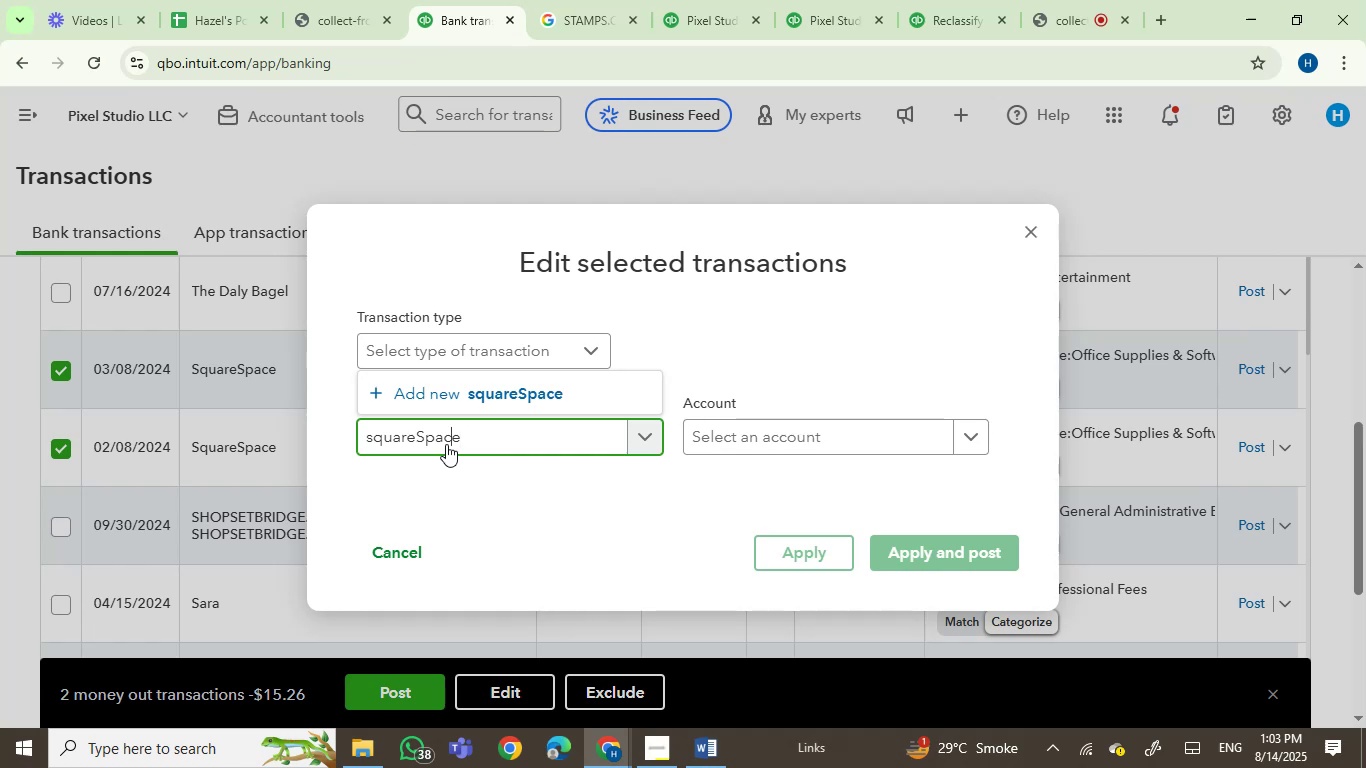 
key(ArrowLeft)
 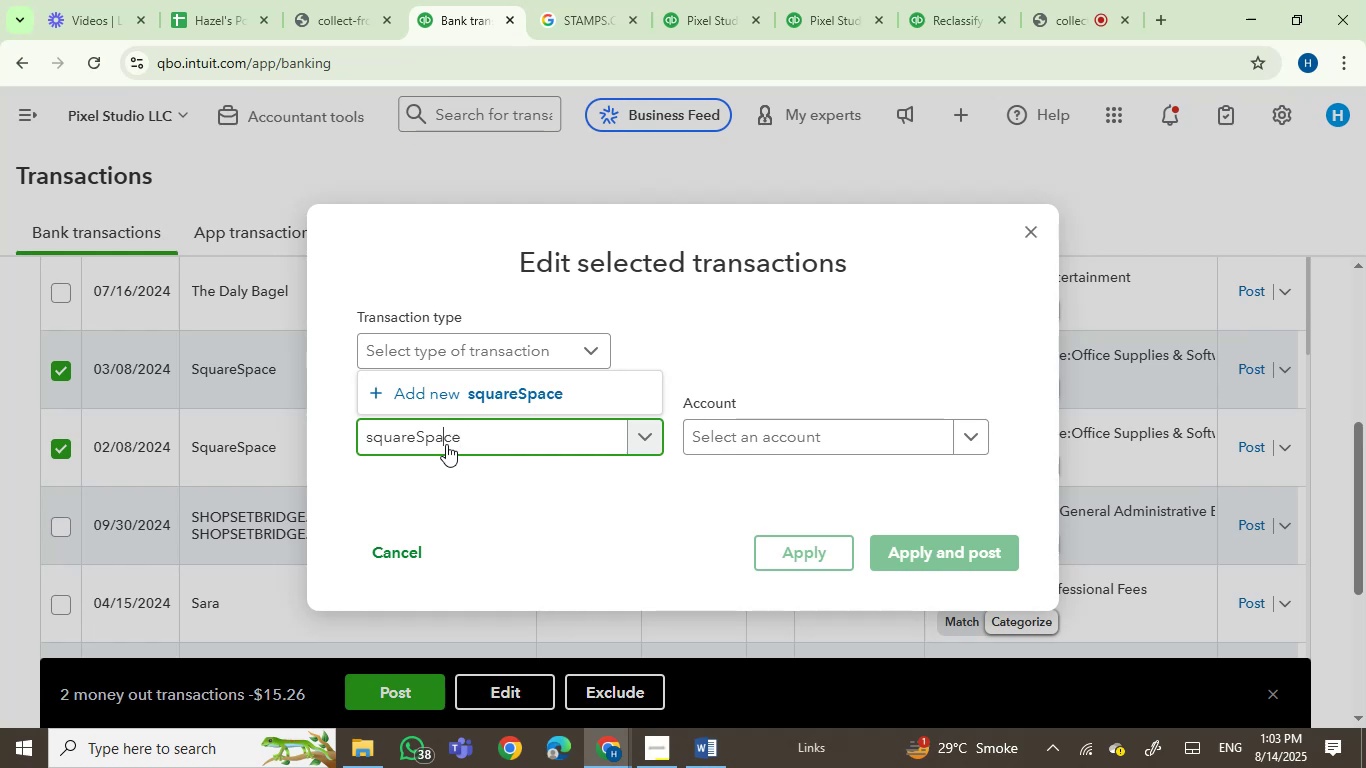 
key(ArrowLeft)
 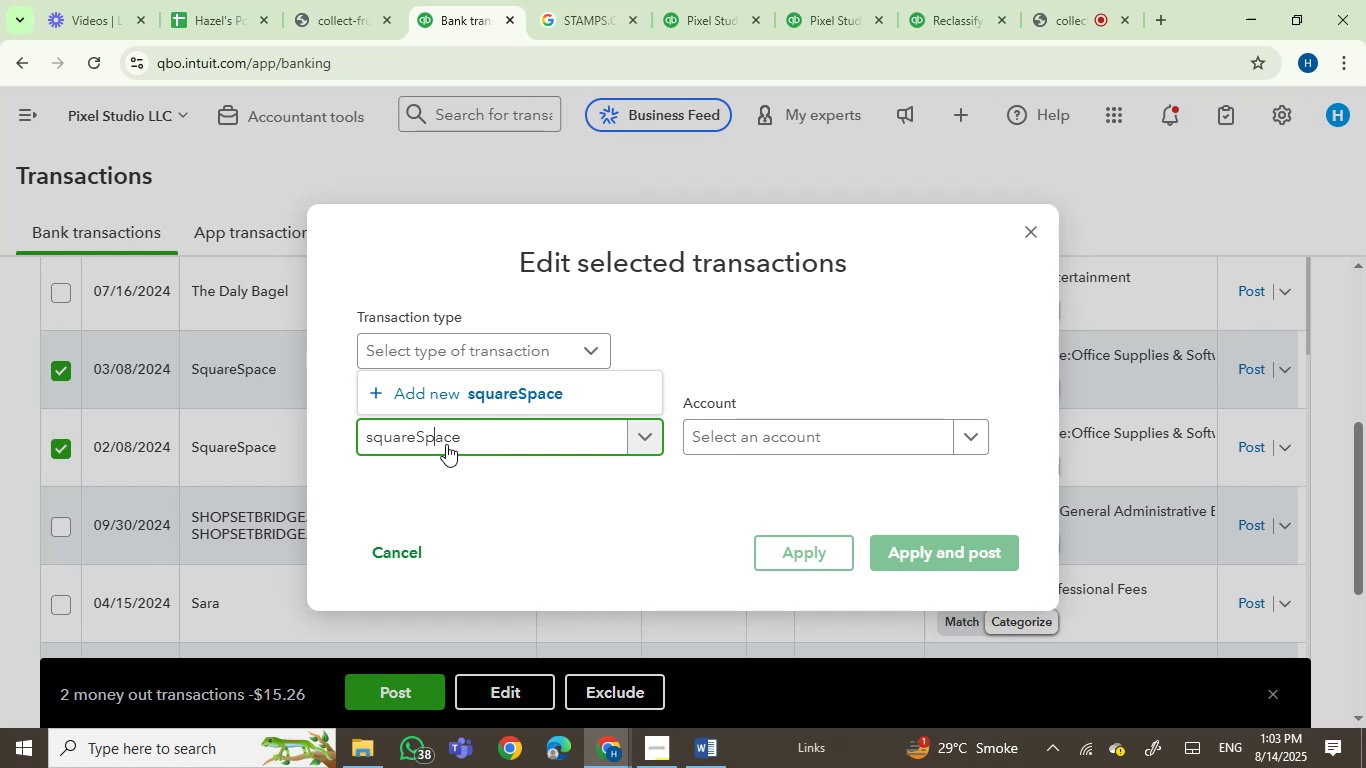 
key(ArrowLeft)
 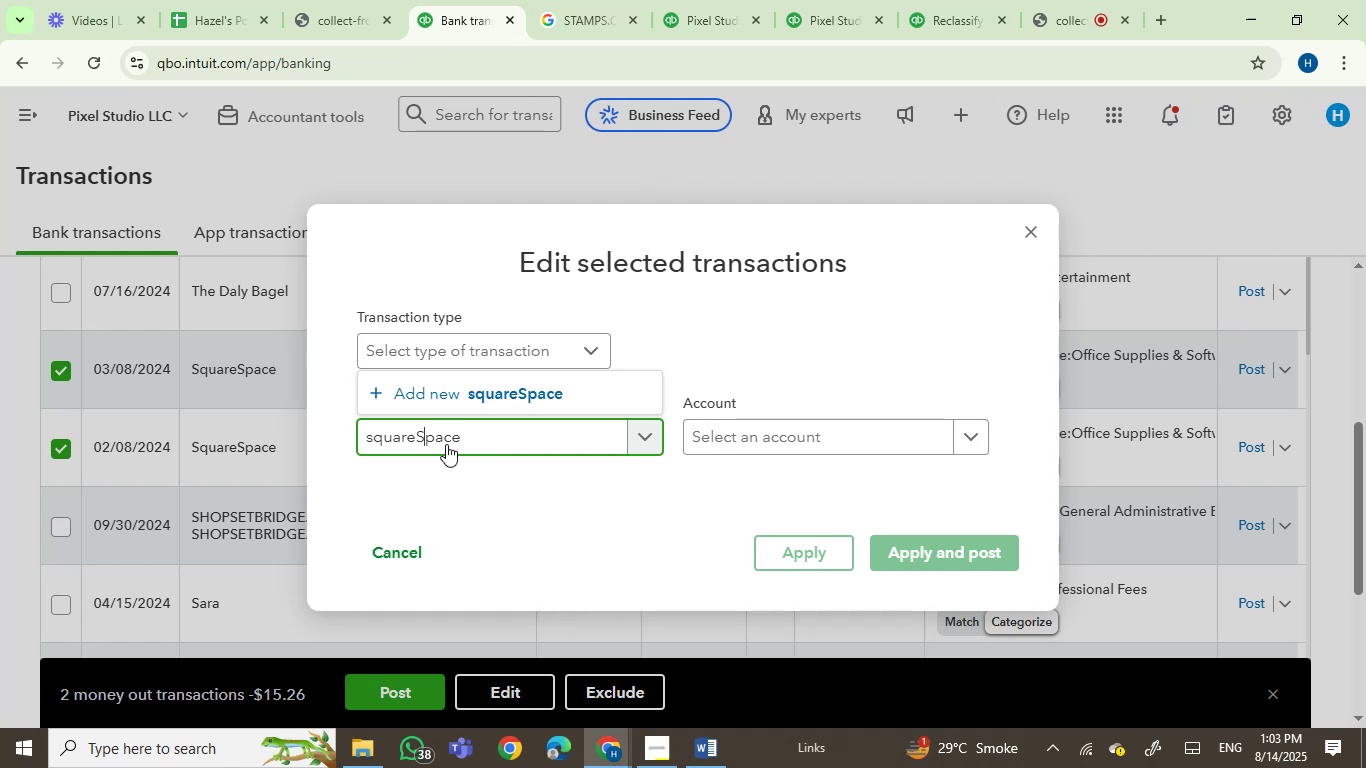 
key(ArrowLeft)
 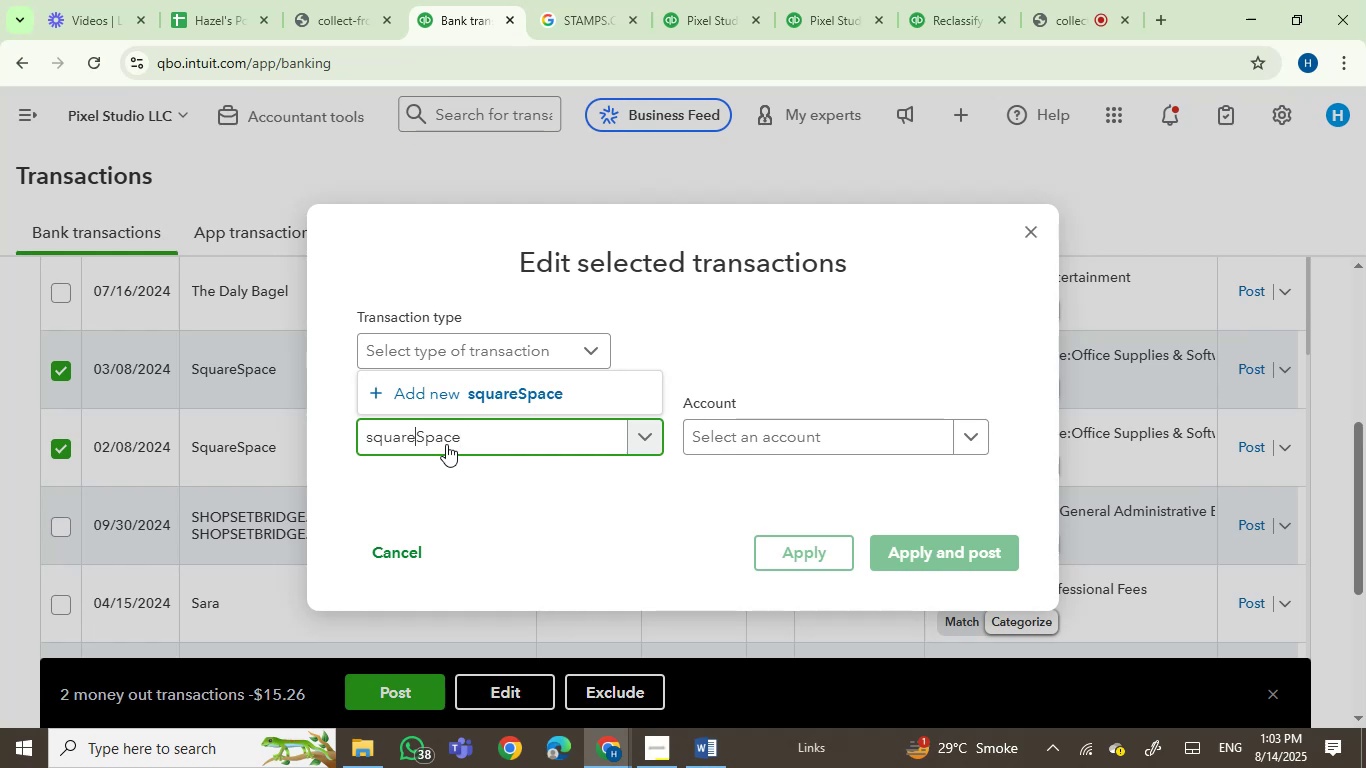 
key(ArrowLeft)
 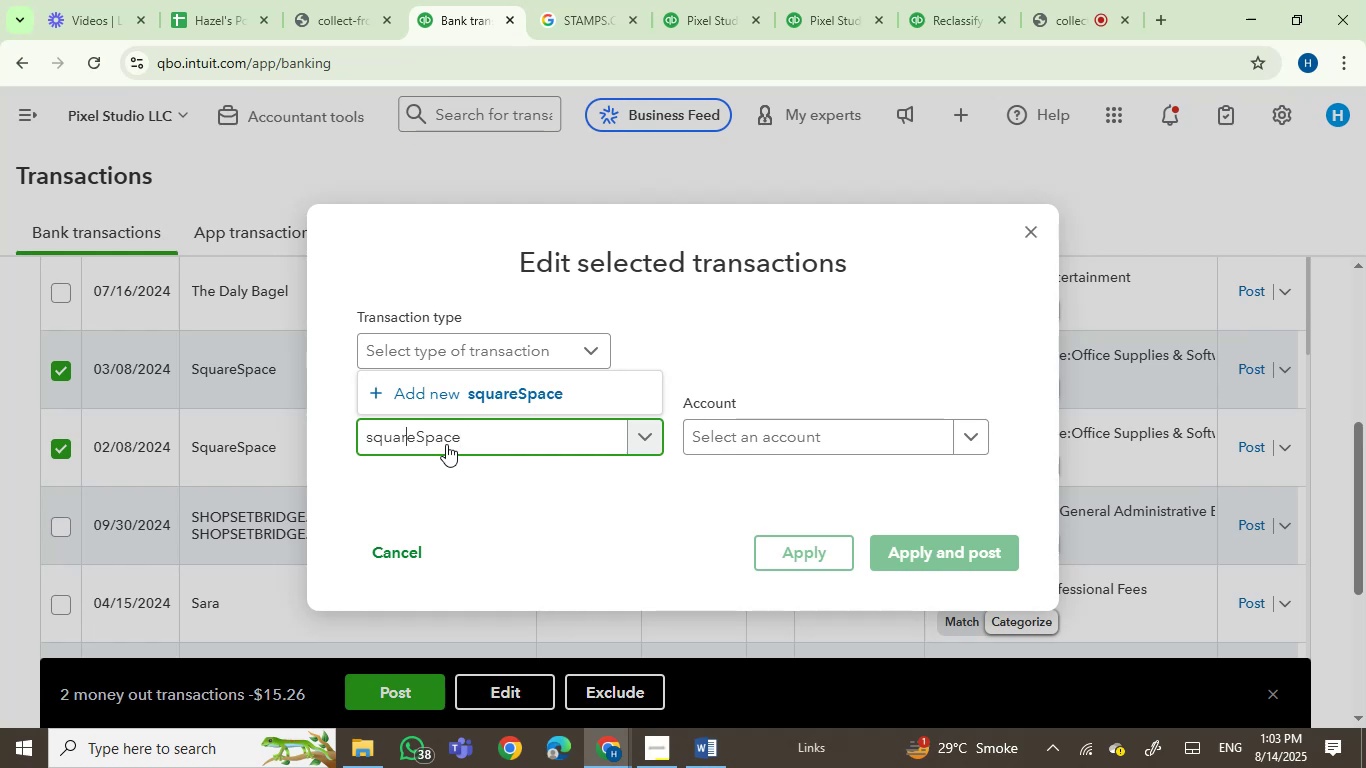 
key(ArrowLeft)
 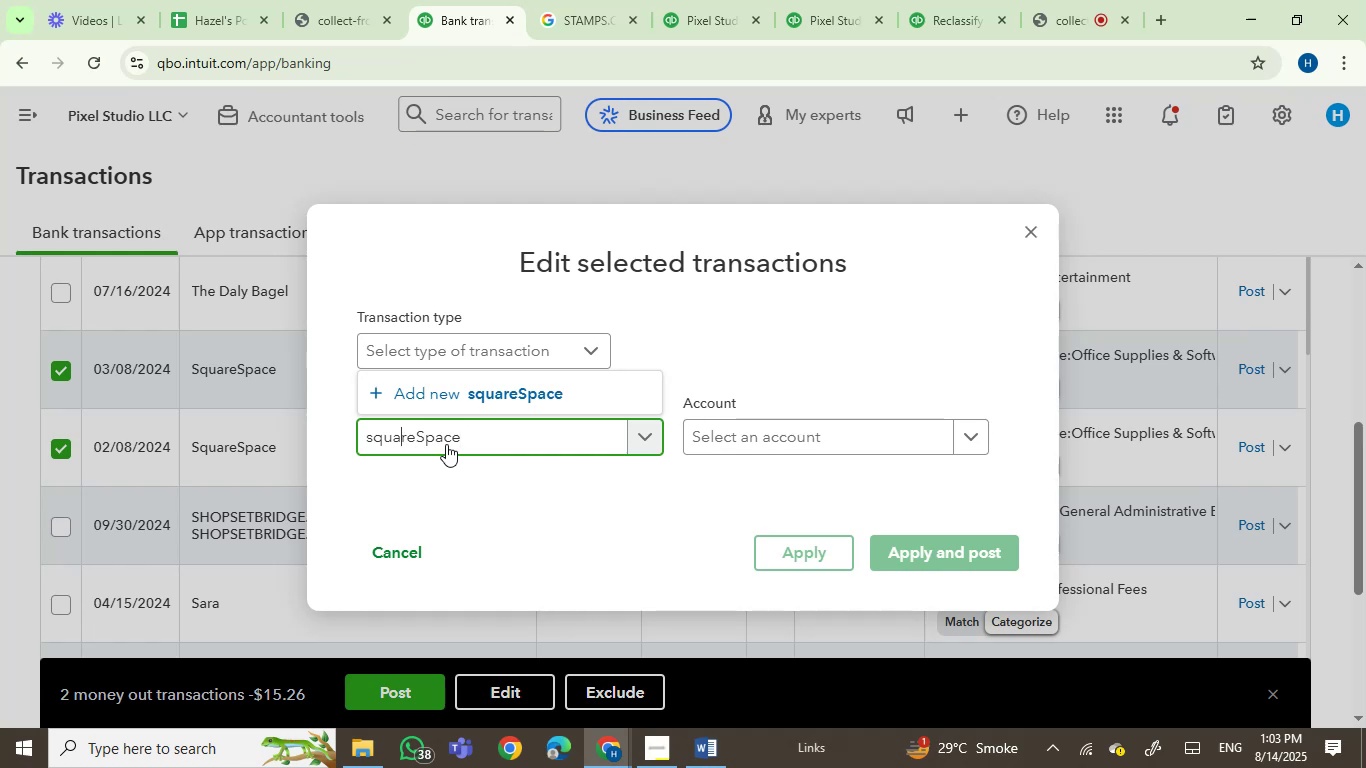 
key(ArrowLeft)
 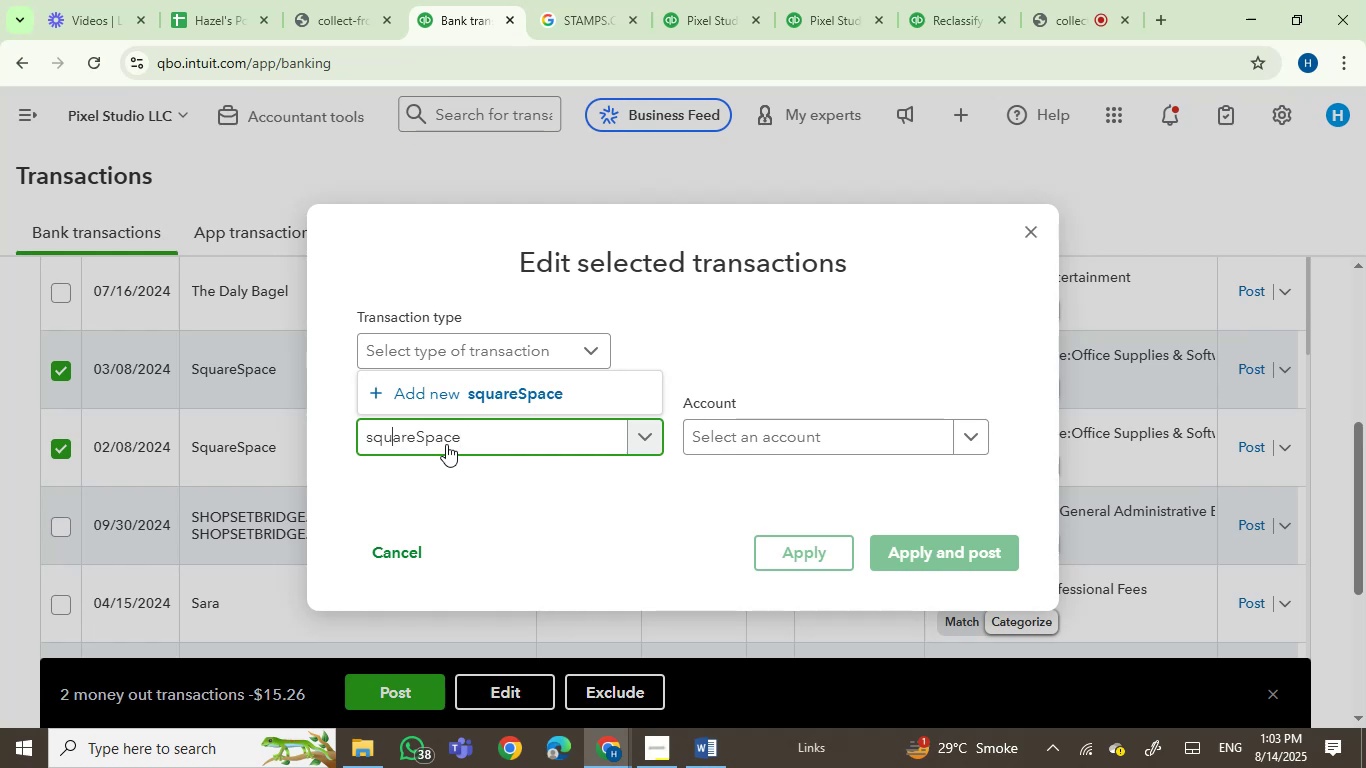 
key(ArrowLeft)
 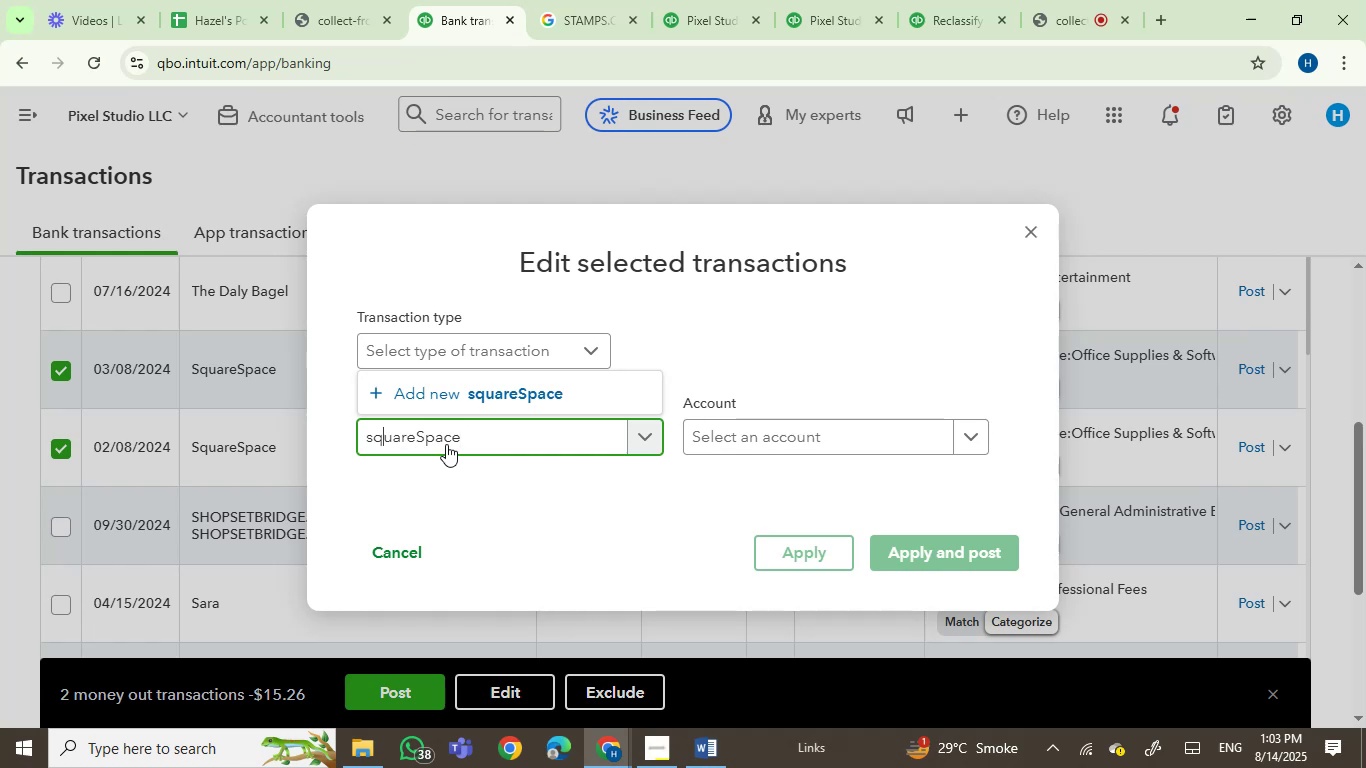 
key(ArrowLeft)
 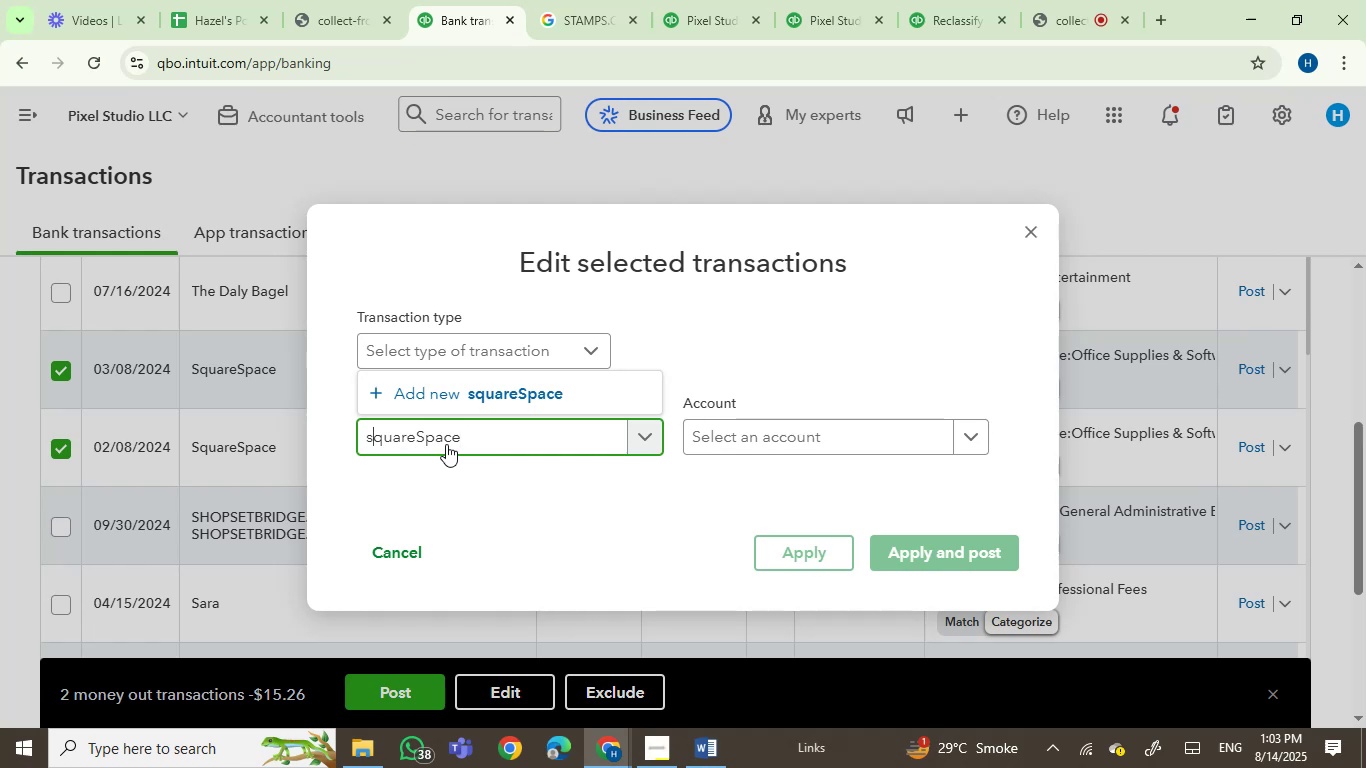 
key(Backspace)
 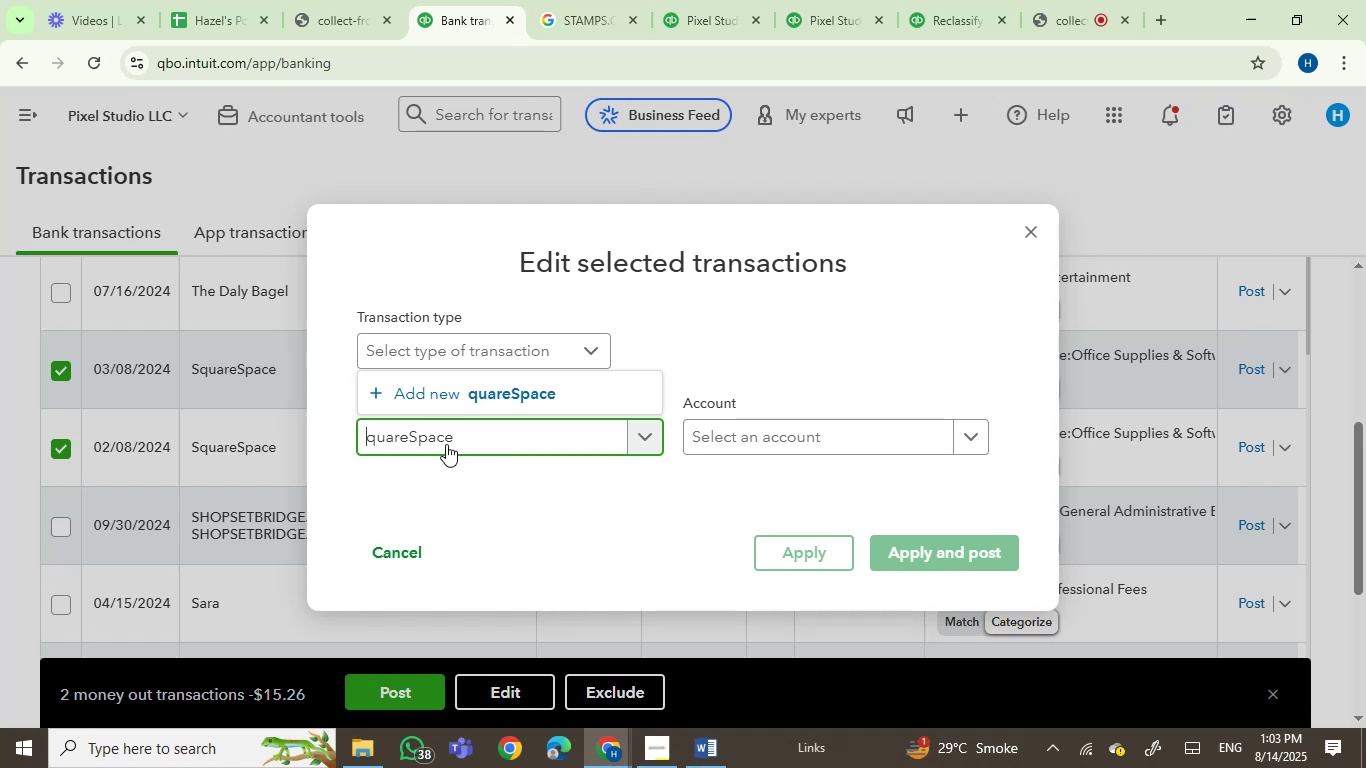 
key(S)
 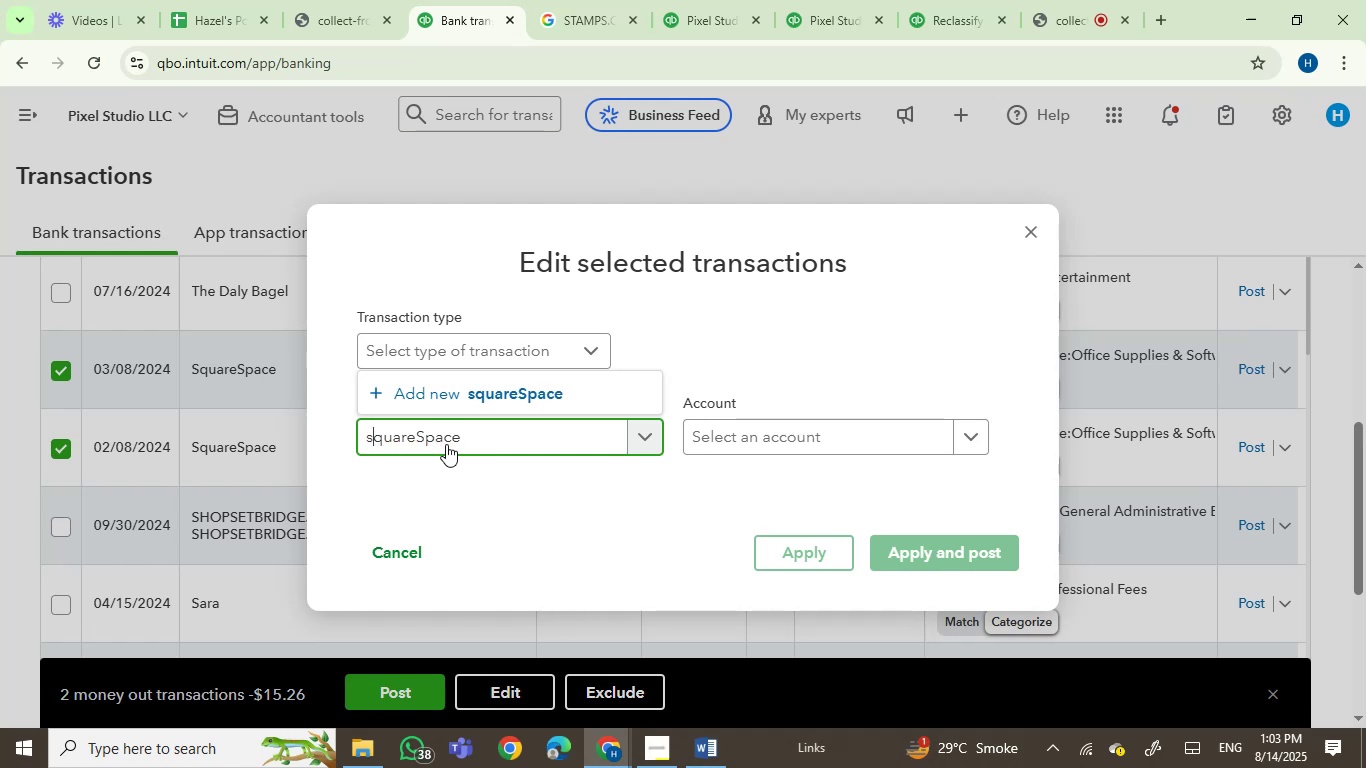 
key(Backspace)
 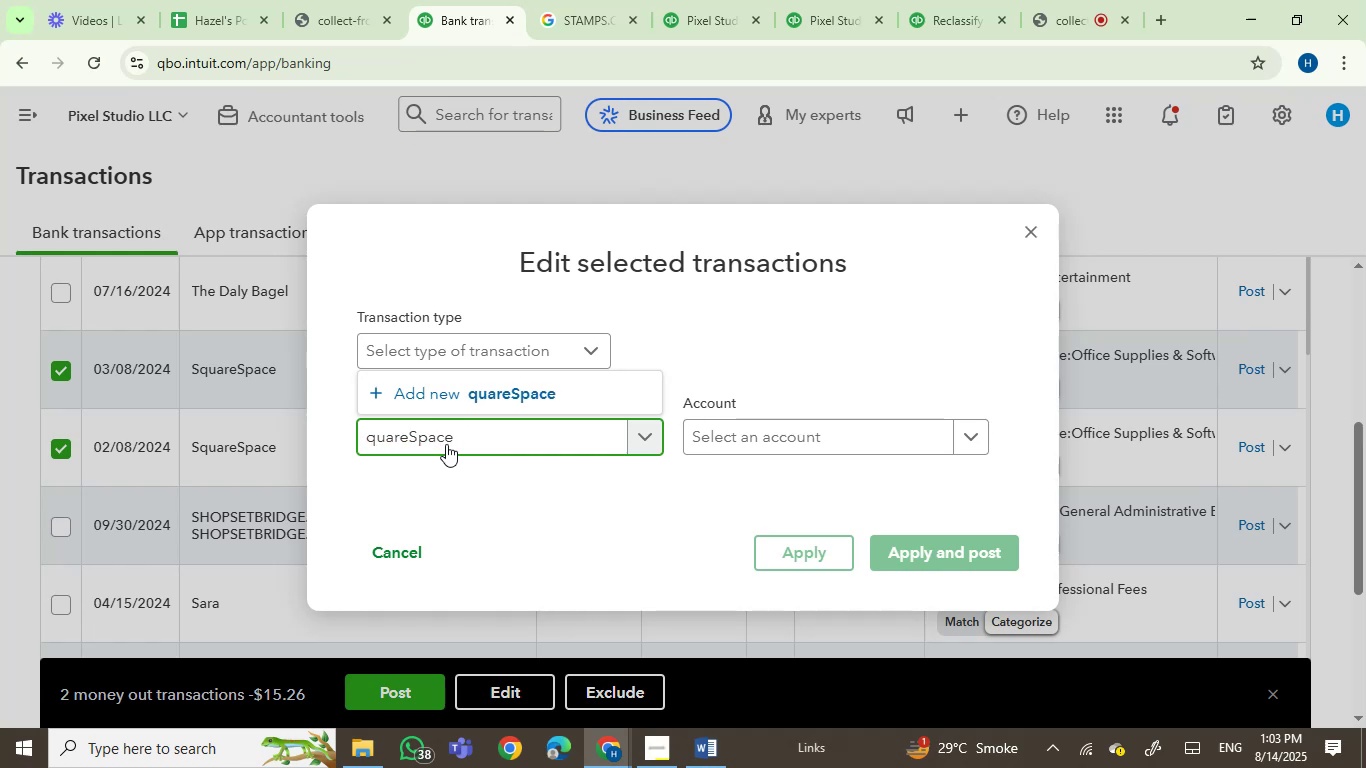 
key(CapsLock)
 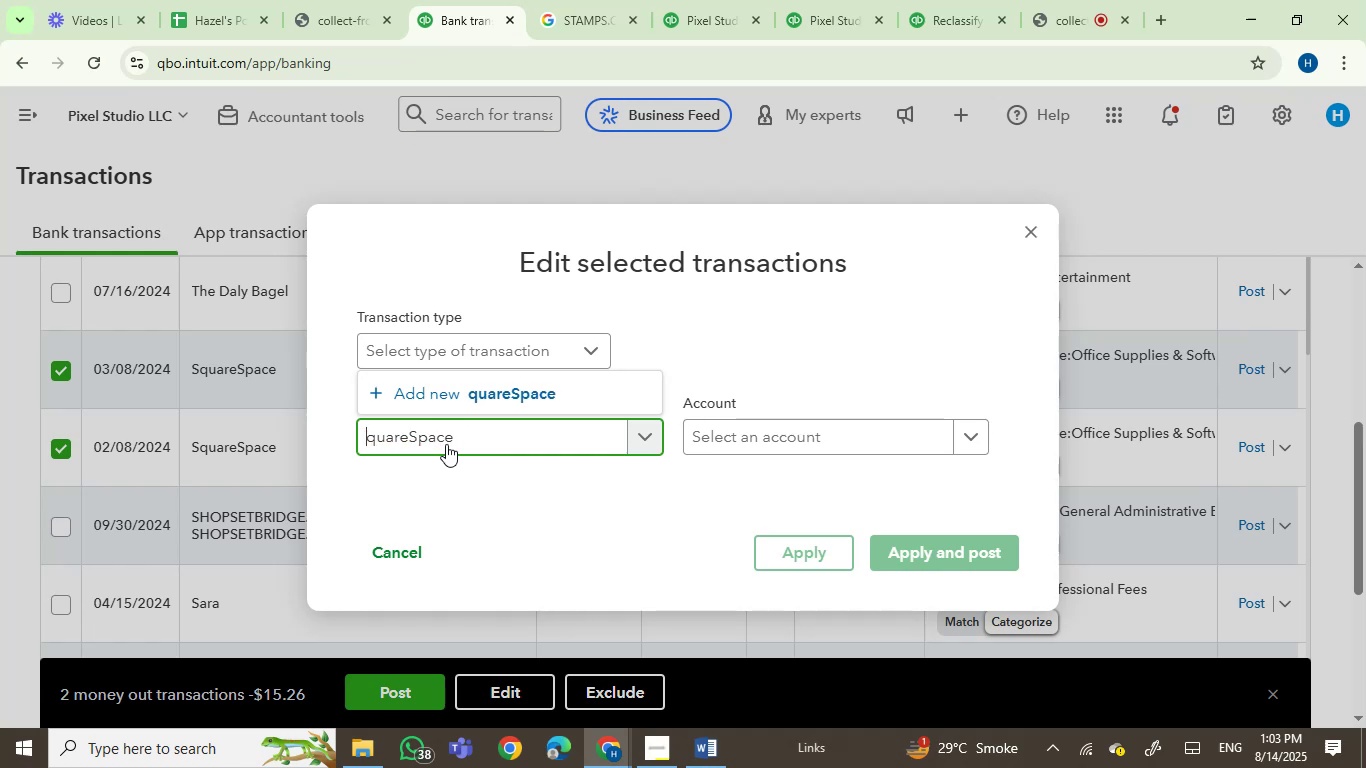 
key(S)
 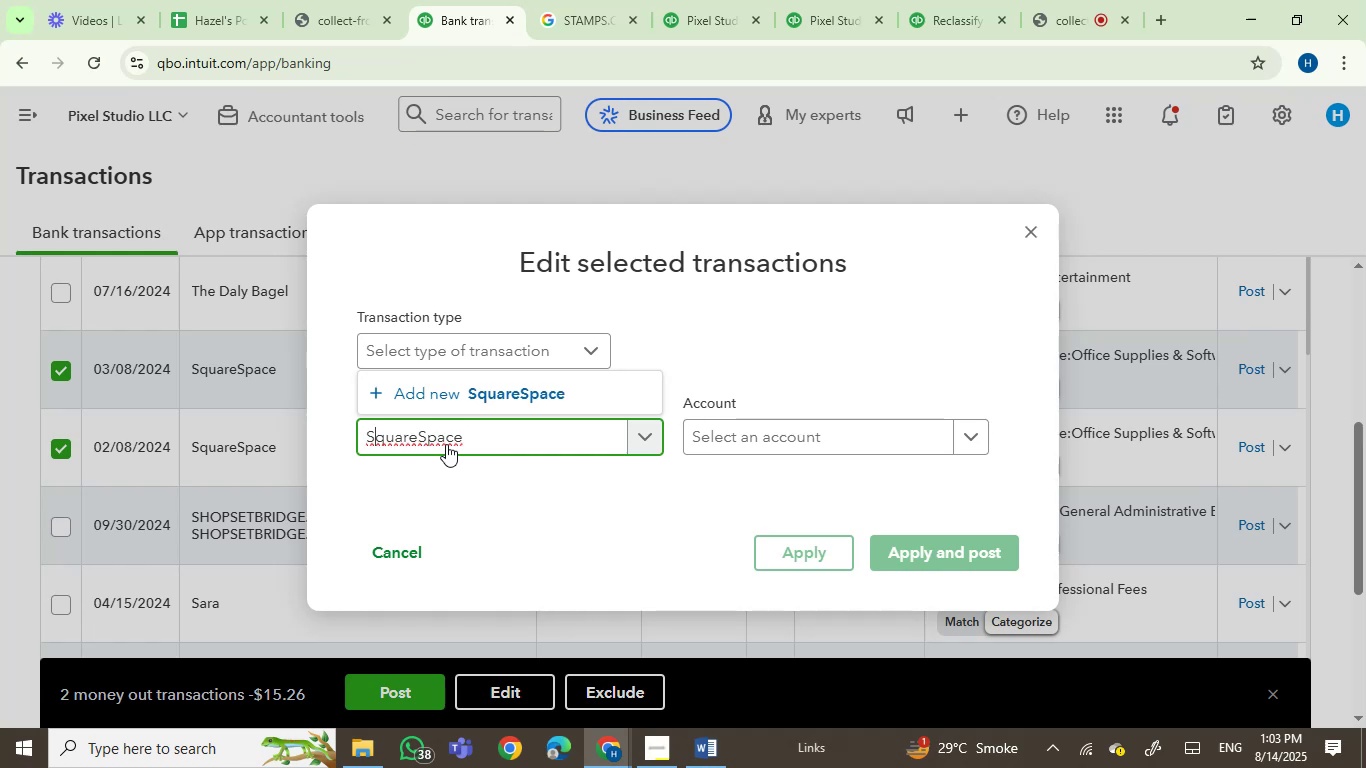 
key(Control+A)
 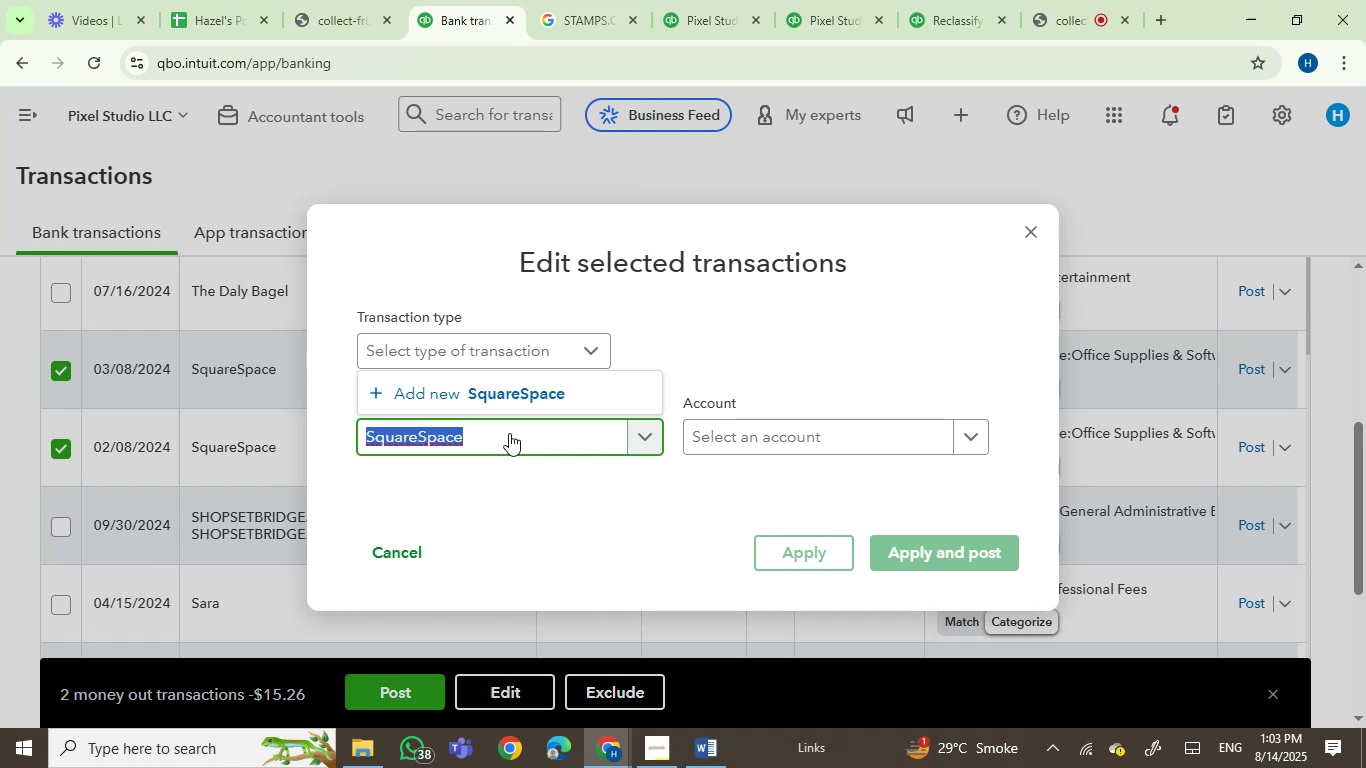 
key(Control+C)
 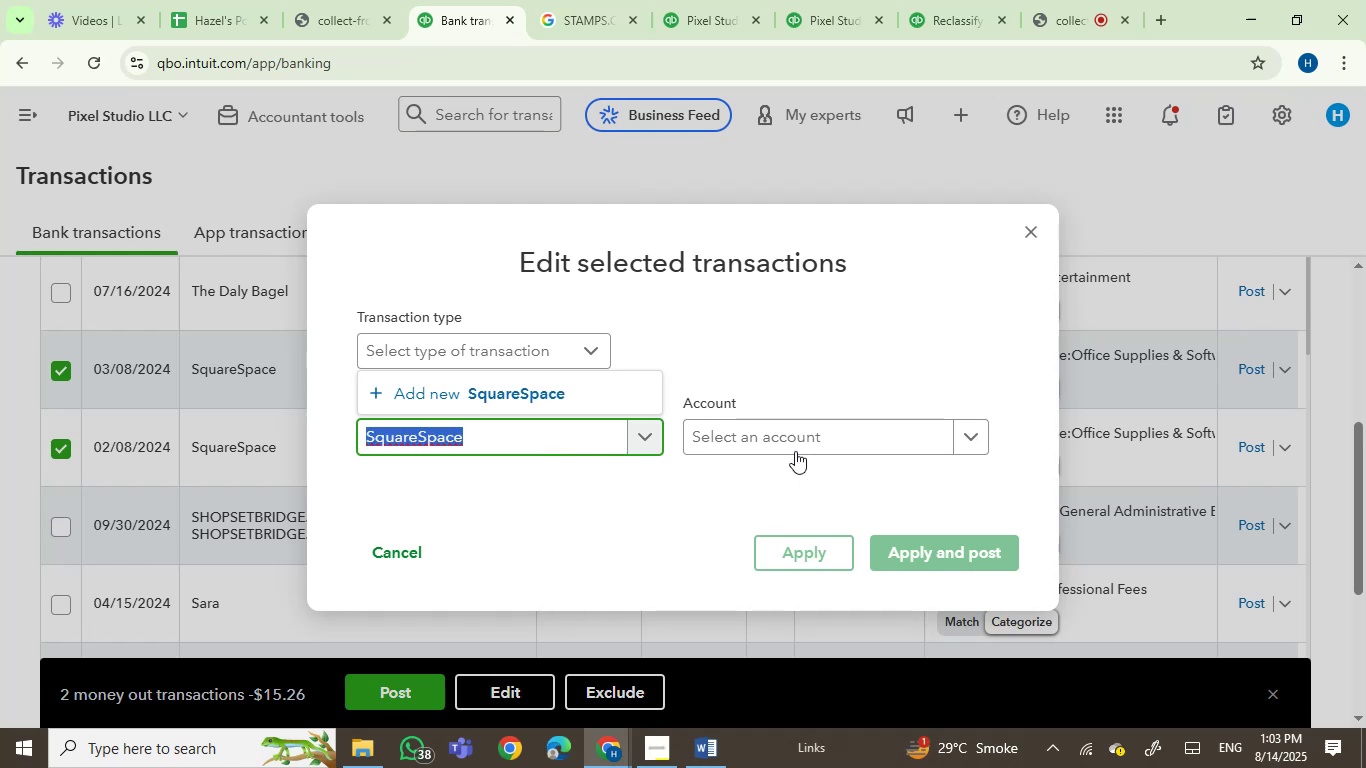 
left_click([775, 440])
 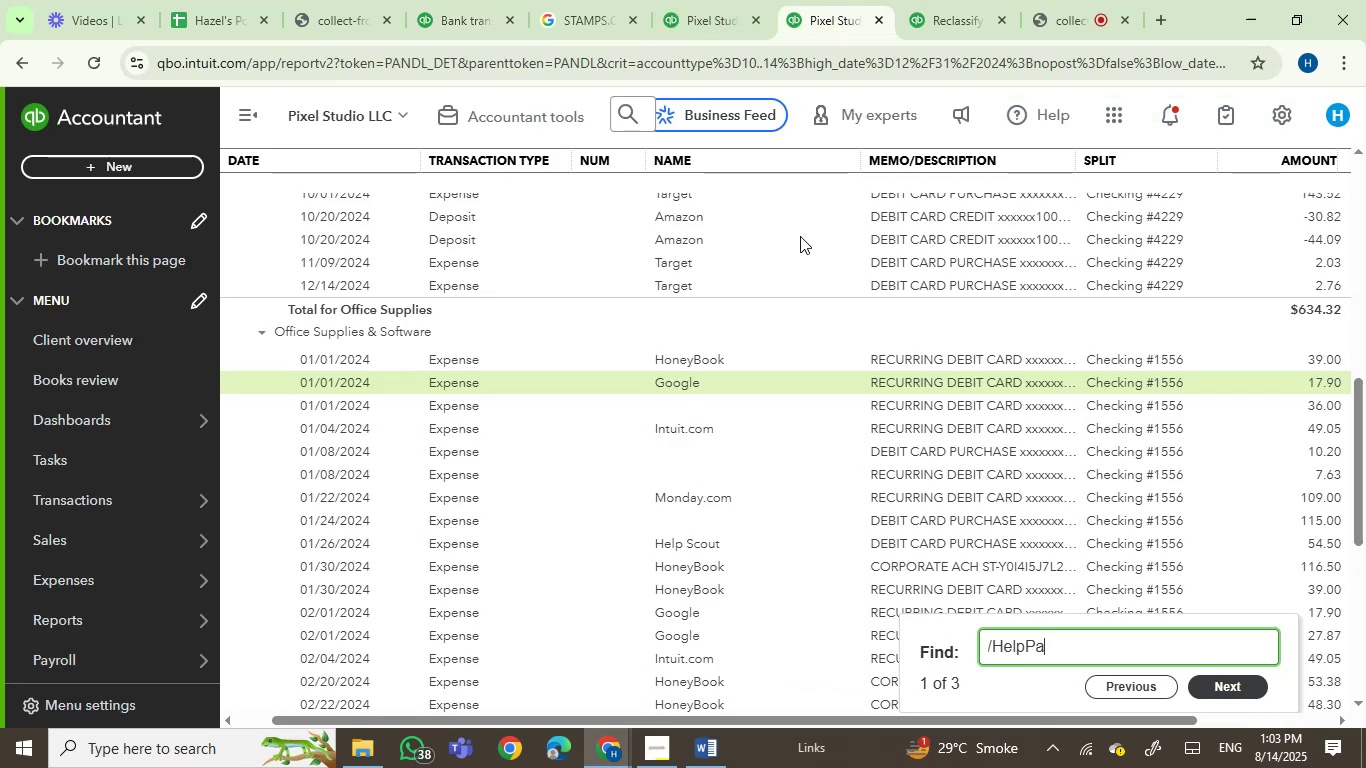 
left_click_drag(start_coordinate=[1090, 645], to_coordinate=[916, 628])
 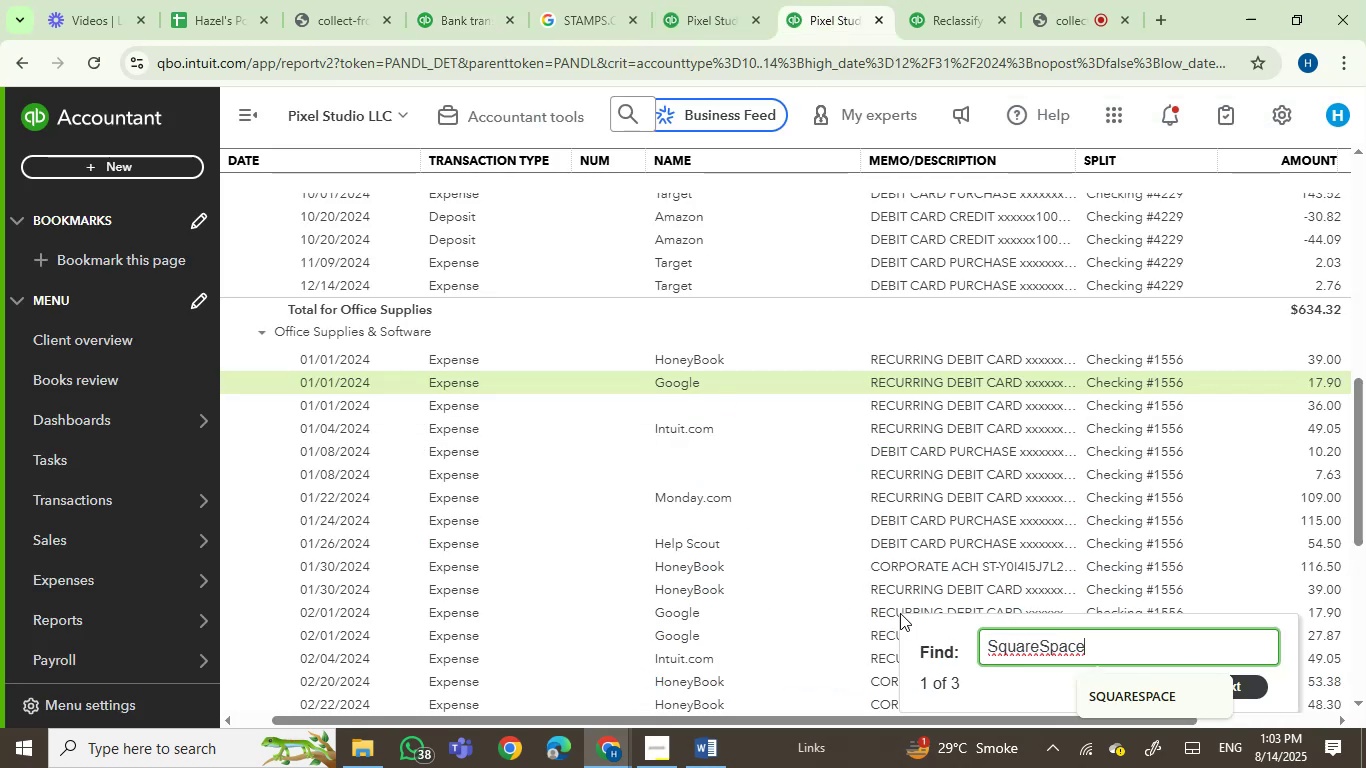 
key(Control+V)
 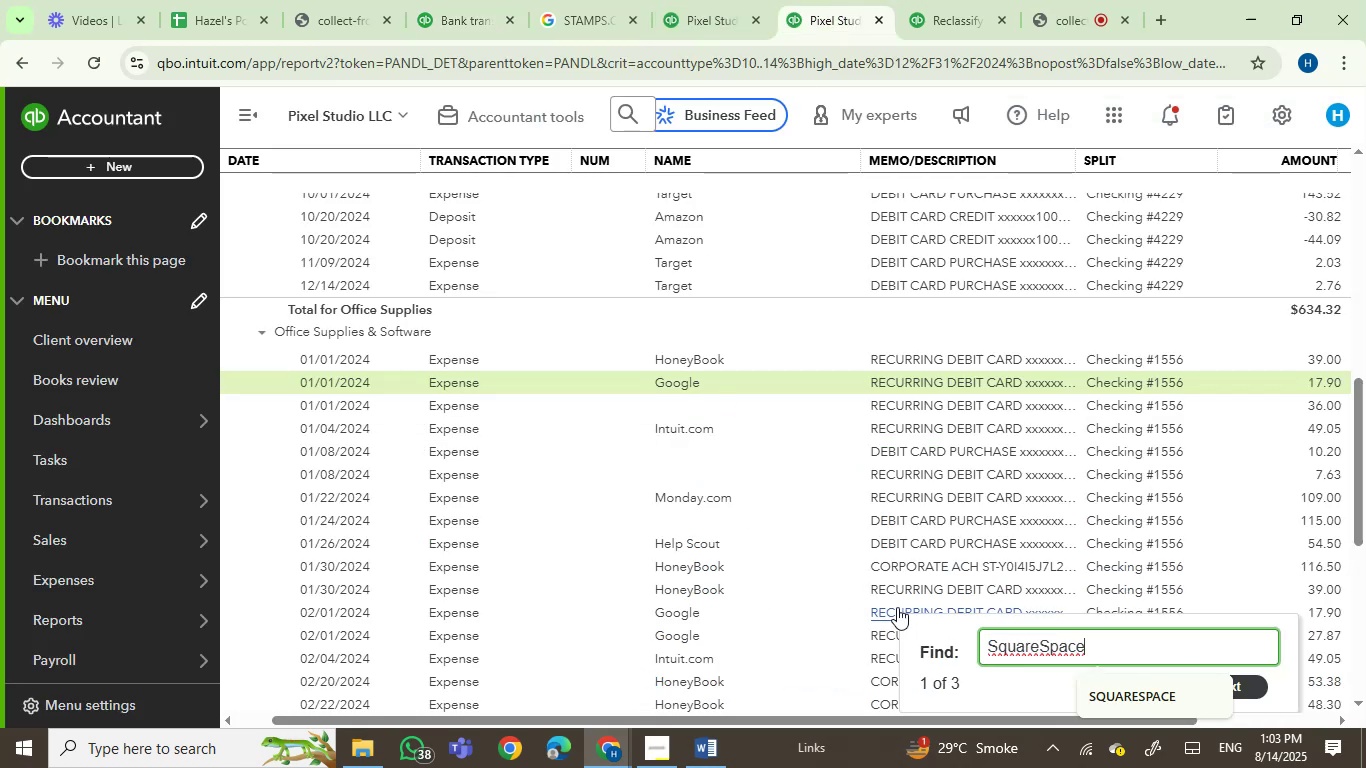 
key(Enter)
 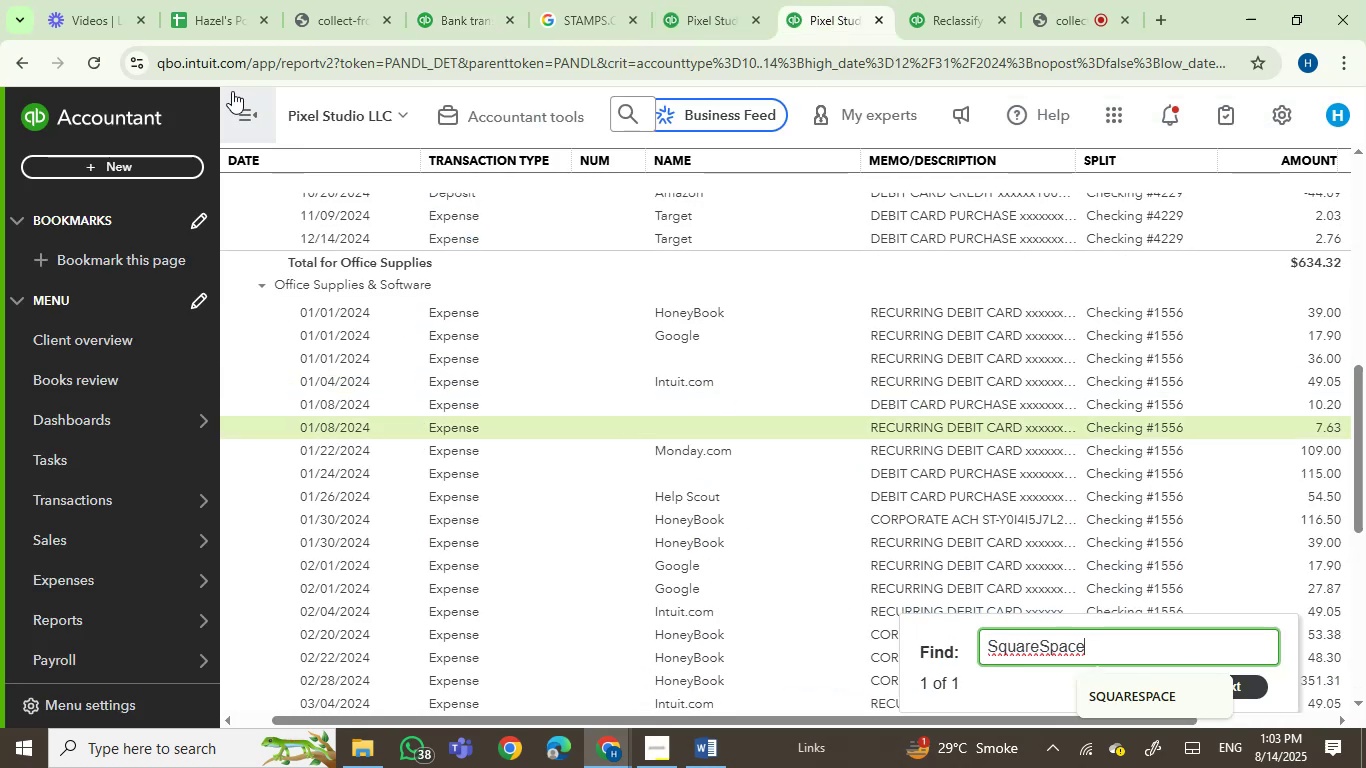 
left_click([233, 105])
 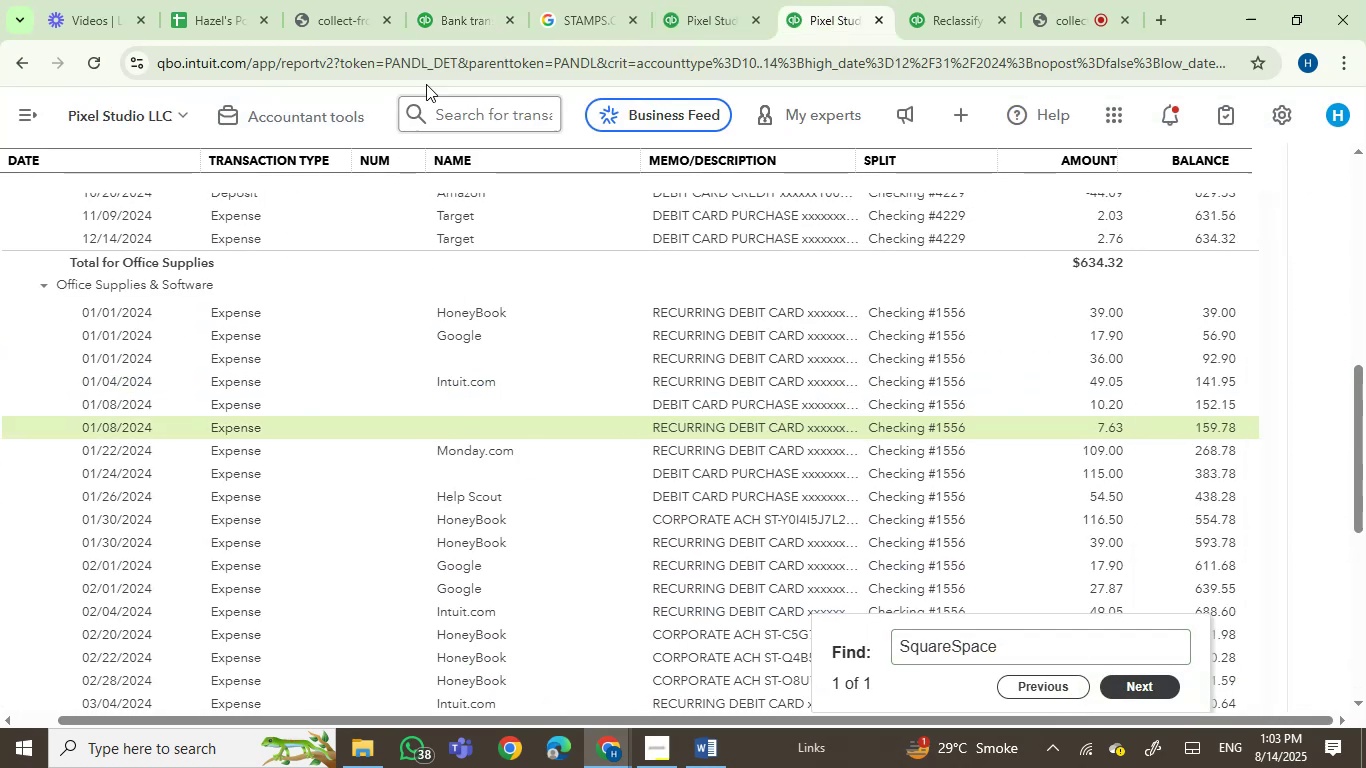 
left_click([452, 3])
 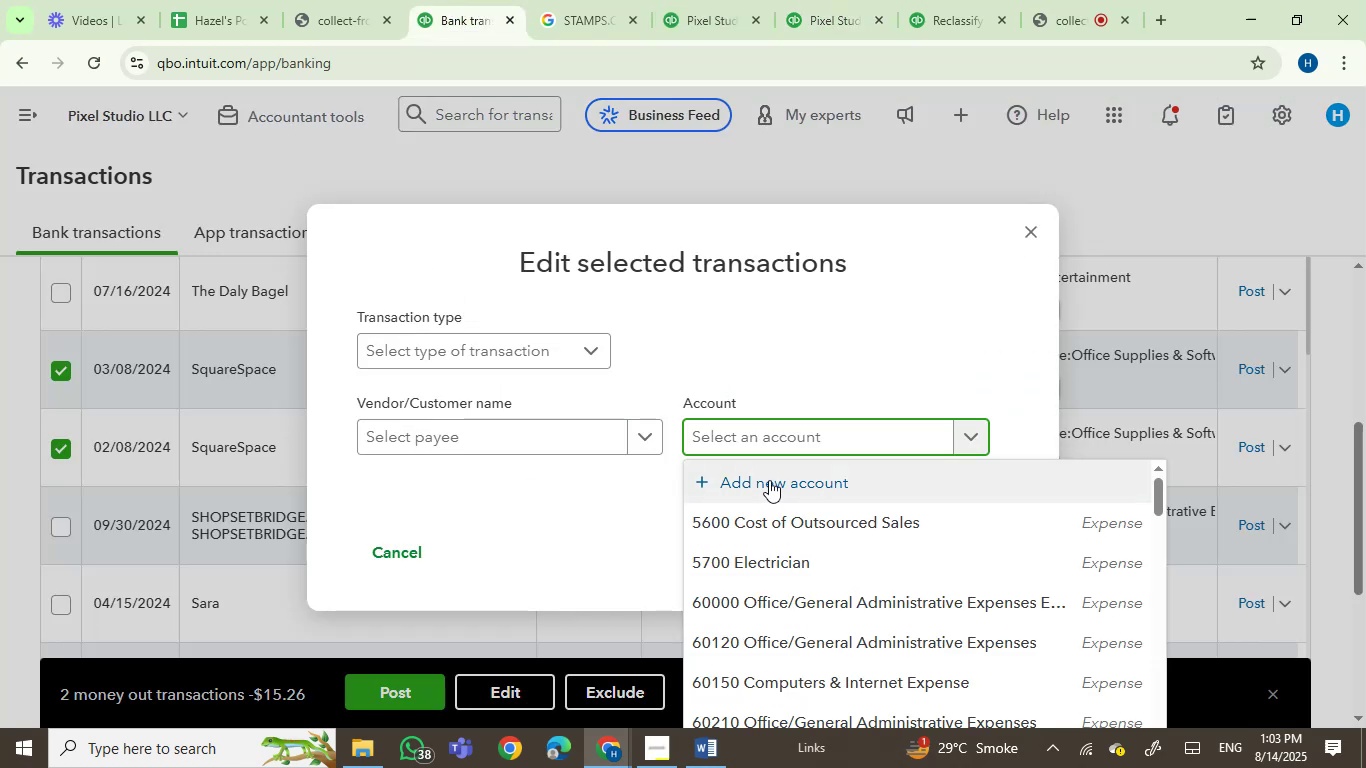 
type(SOFTW)
 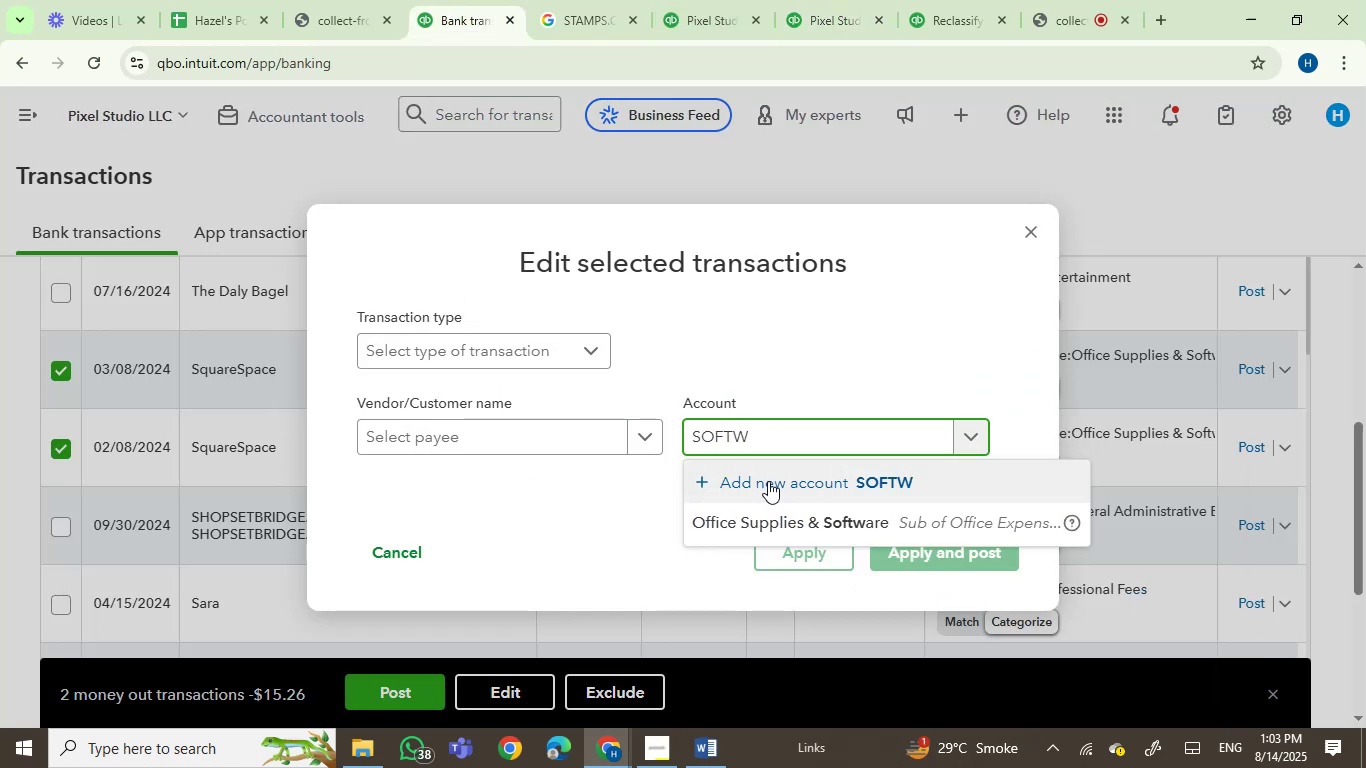 
left_click([776, 522])
 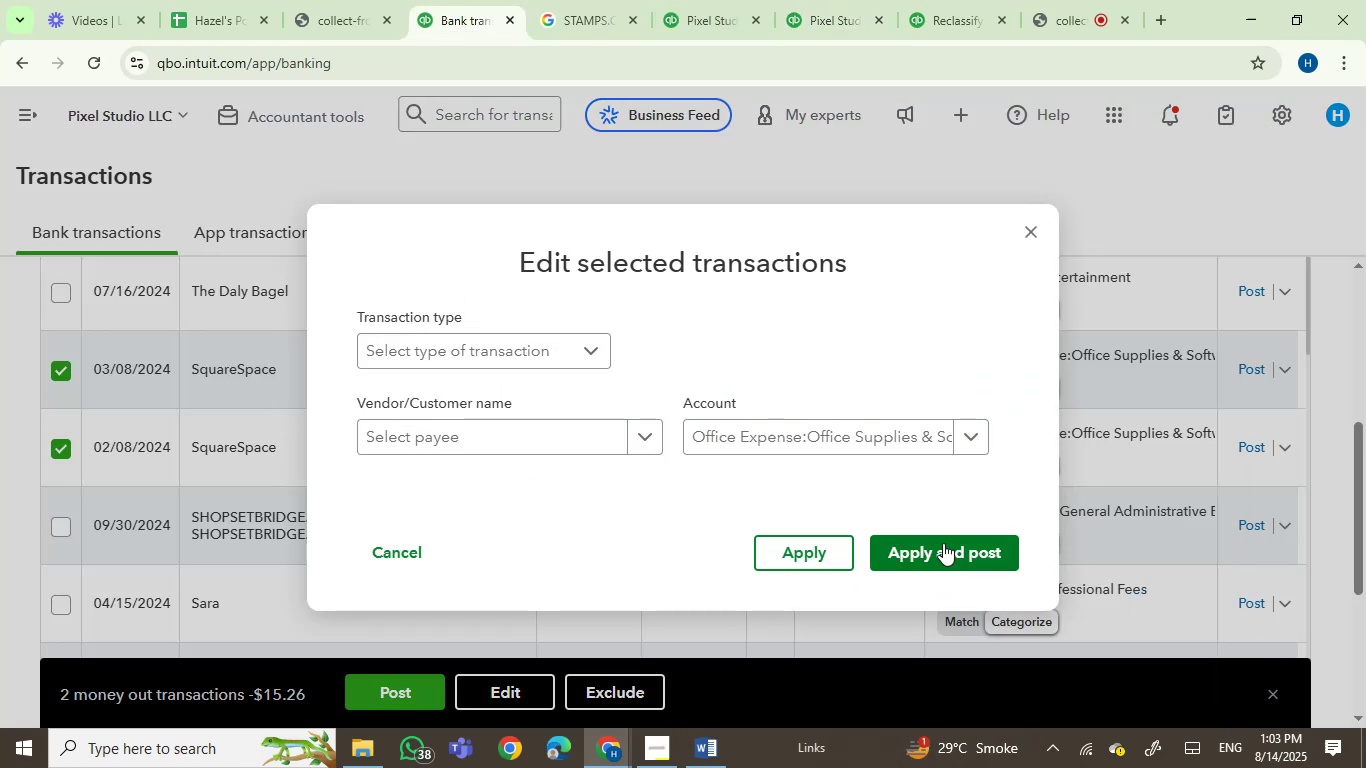 
key(CapsLock)
 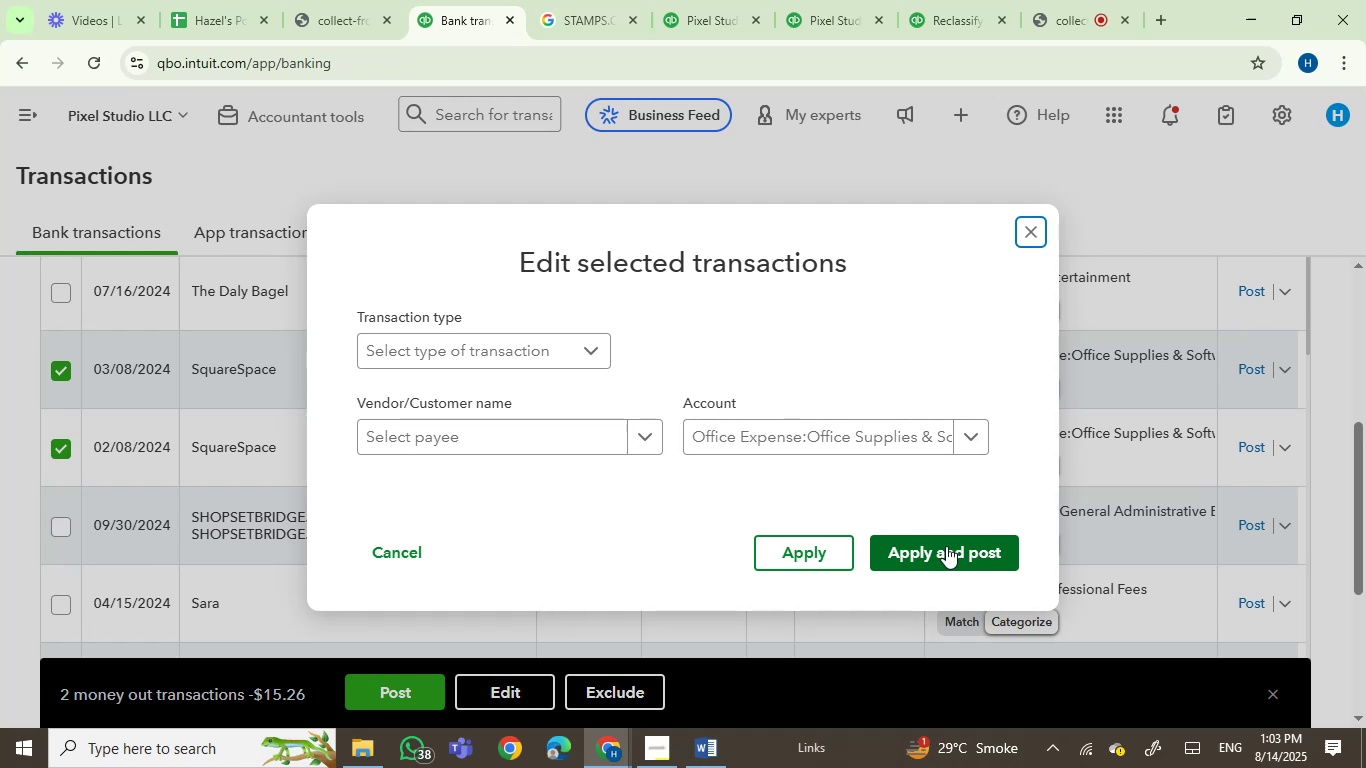 
left_click([946, 546])
 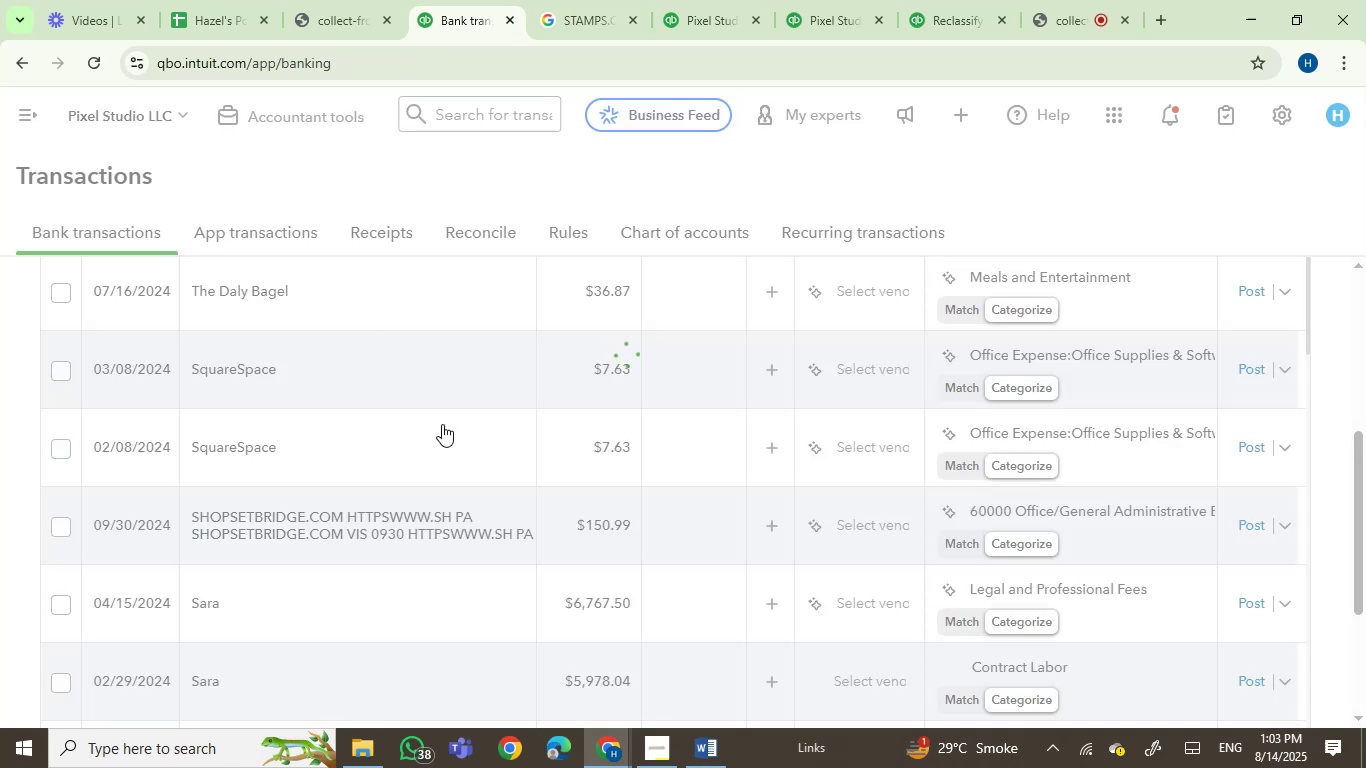 
scroll: coordinate [449, 426], scroll_direction: up, amount: 2.0
 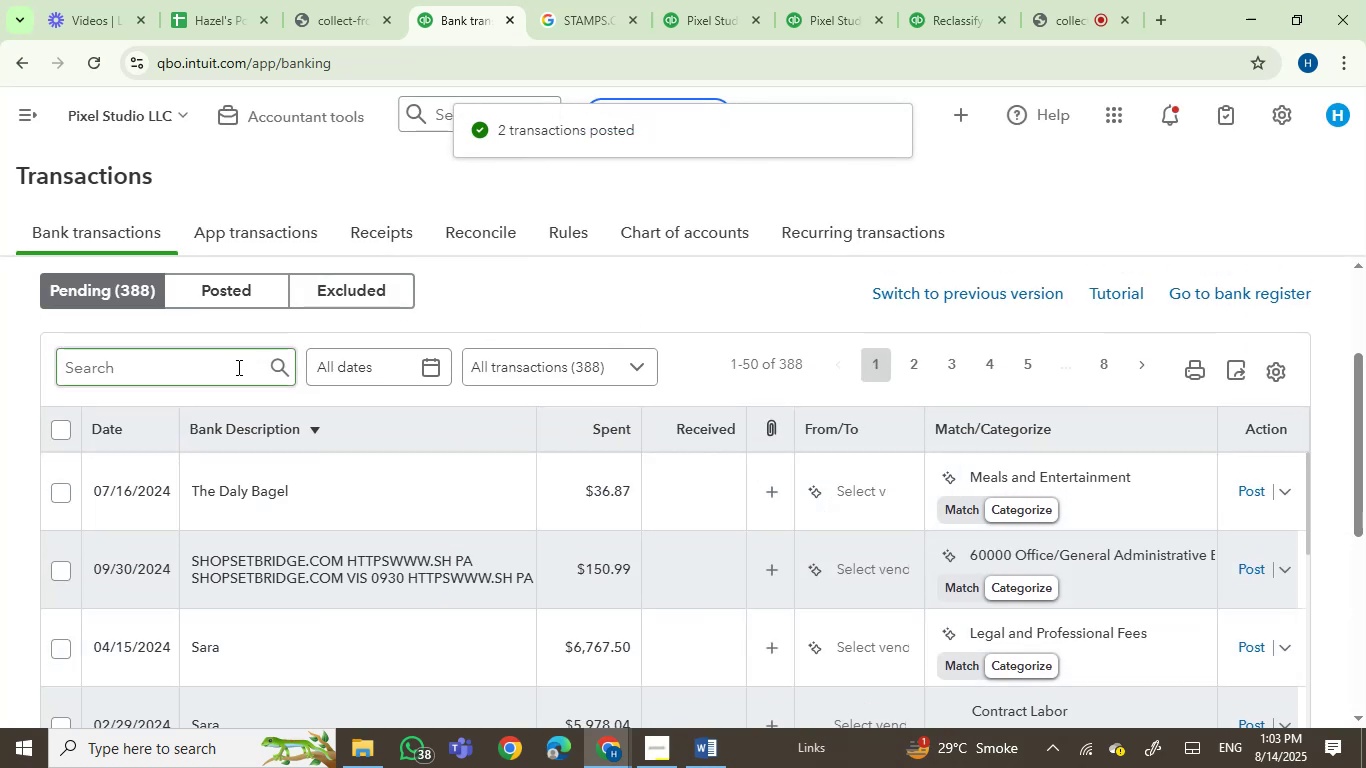 
left_click([179, 363])
 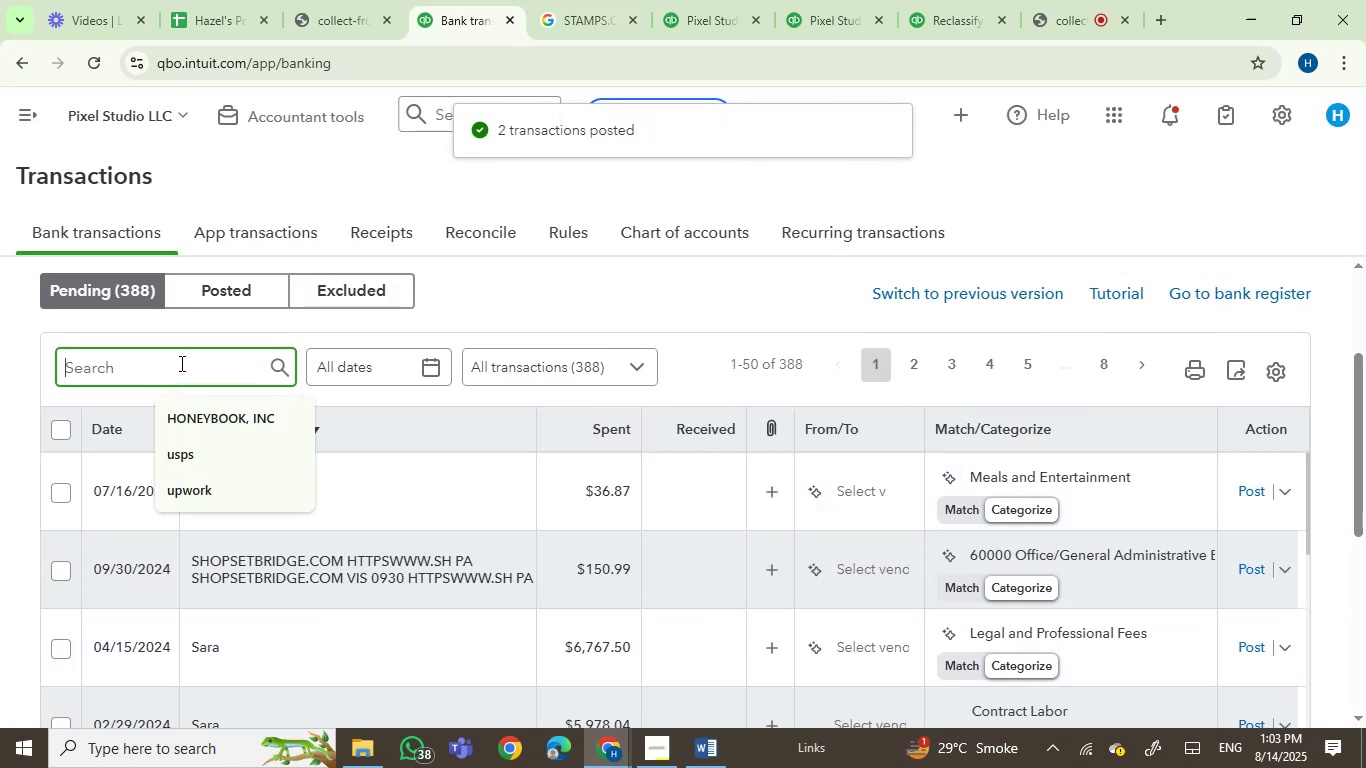 
type(sara)
 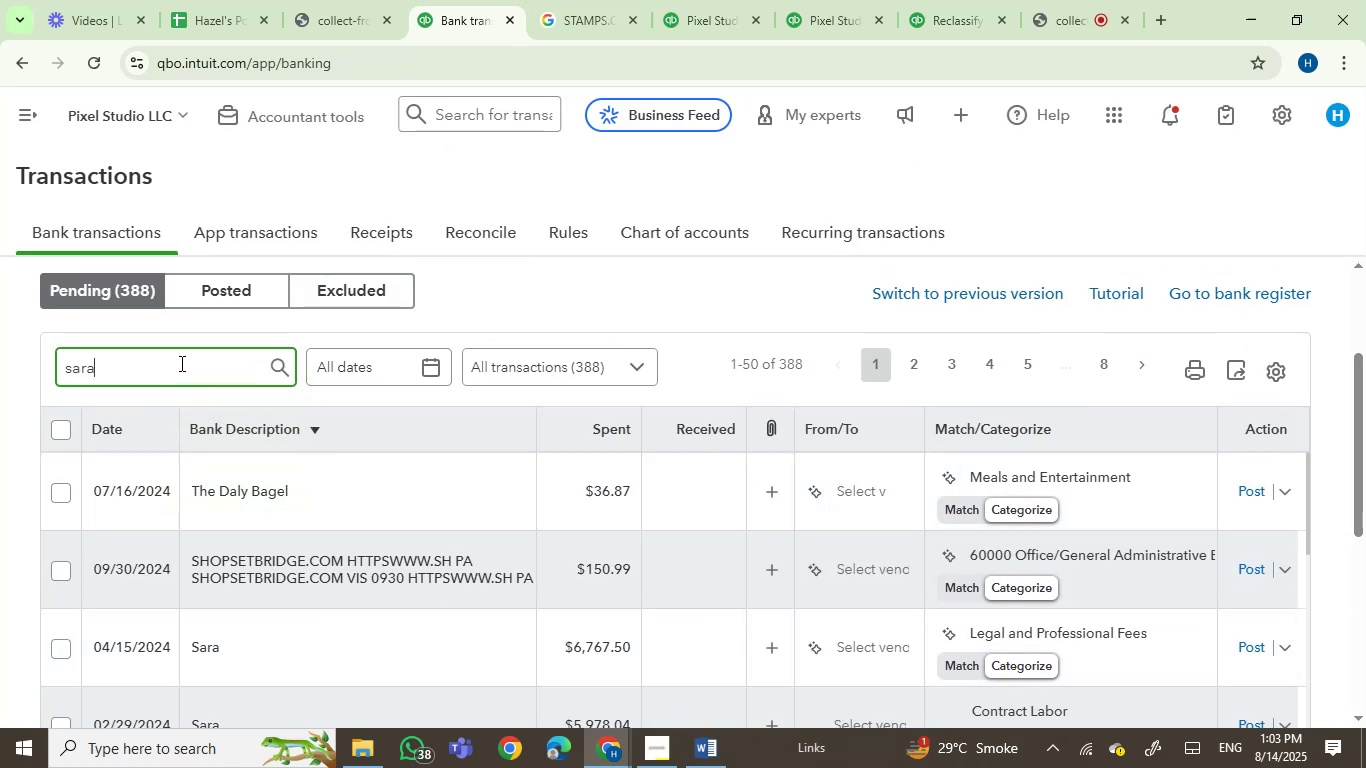 
key(Enter)
 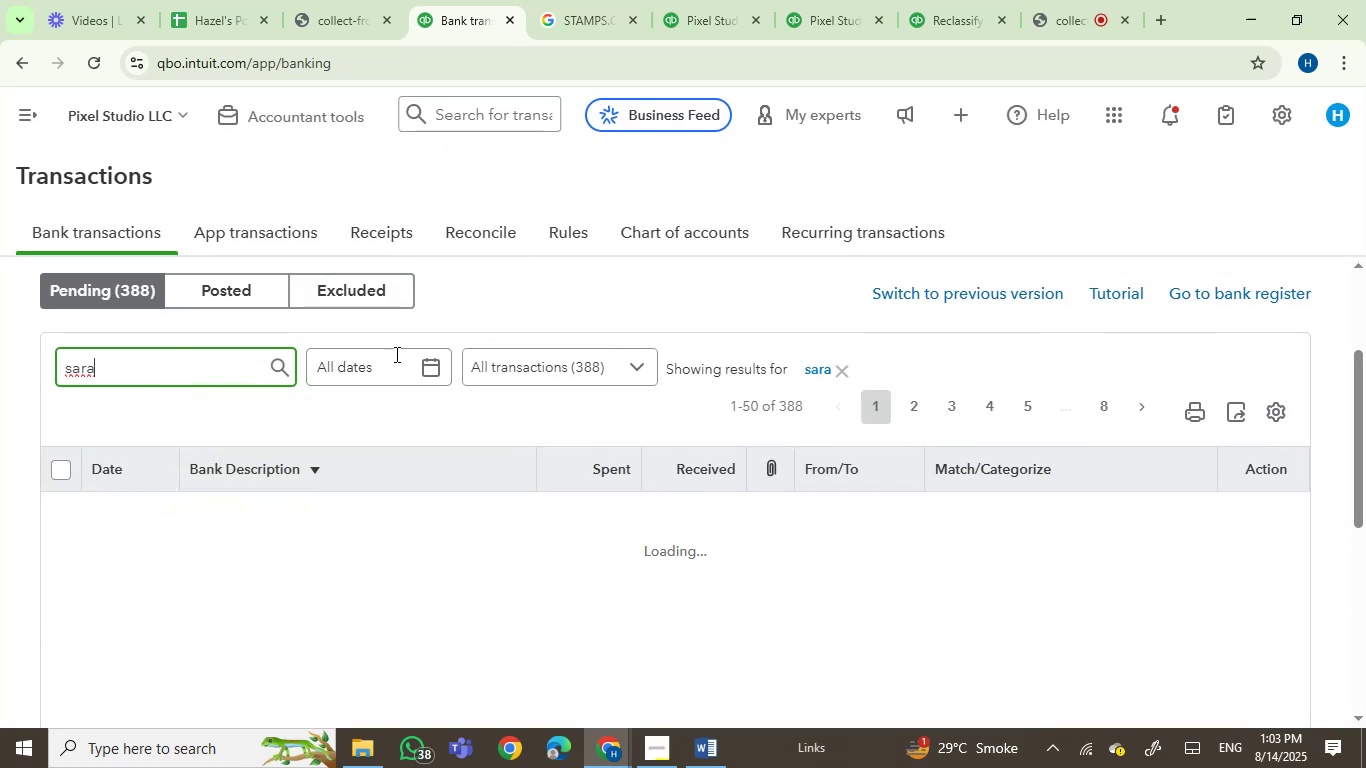 
scroll: coordinate [418, 352], scroll_direction: down, amount: 1.0
 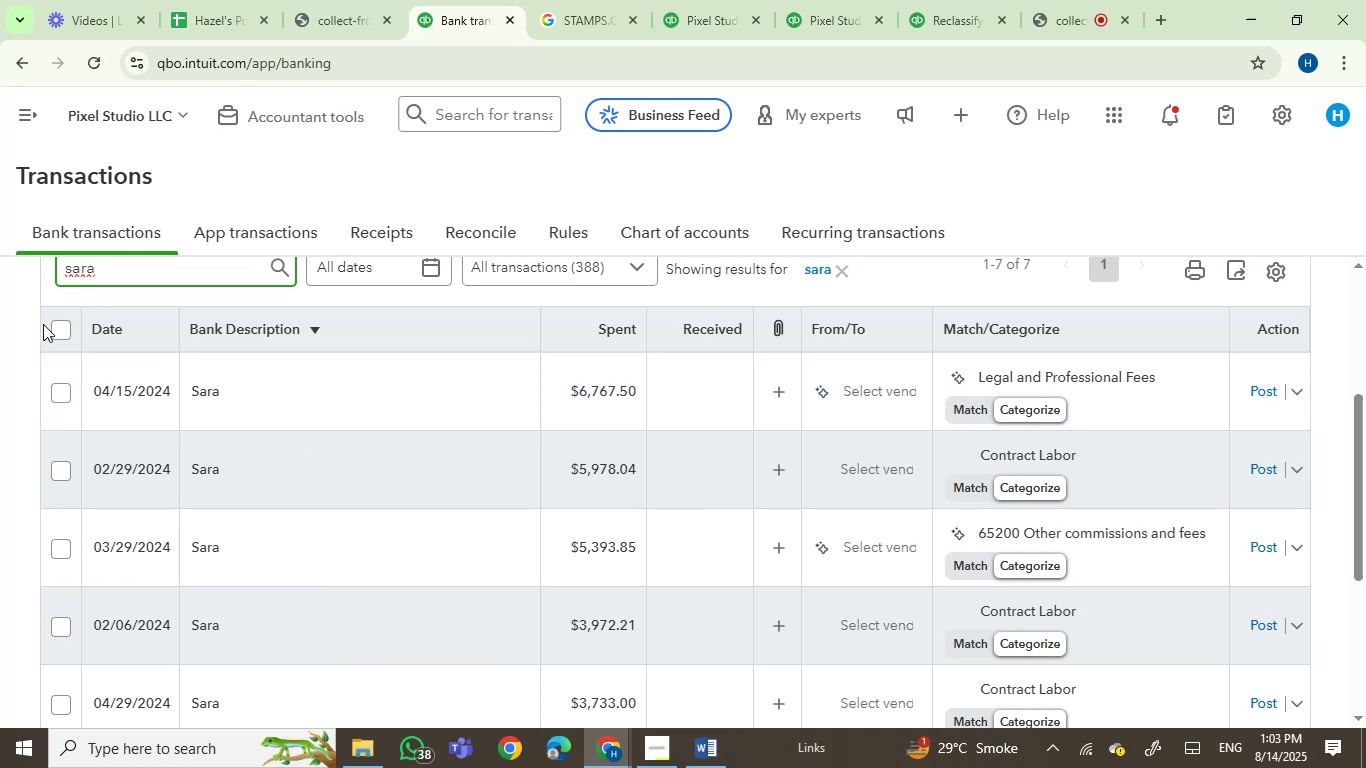 
left_click([50, 325])
 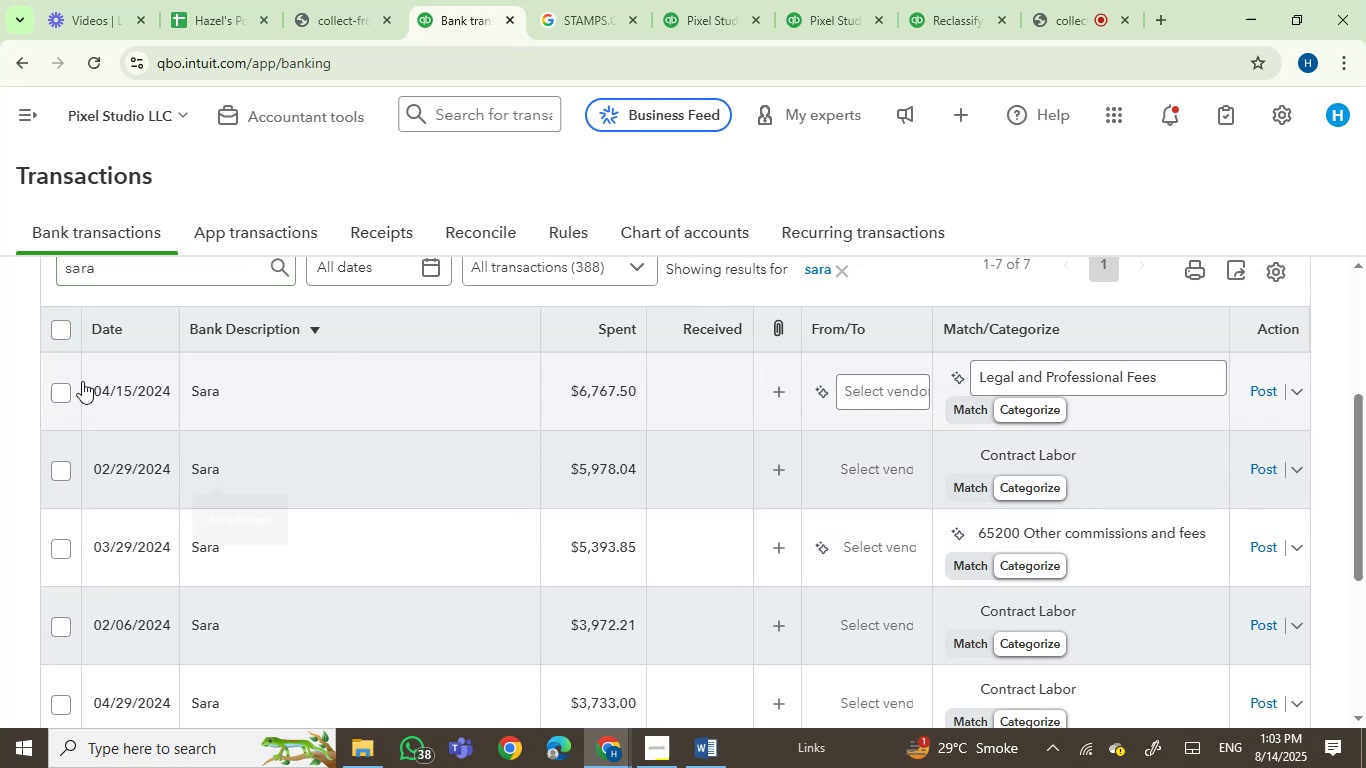 
left_click([52, 329])
 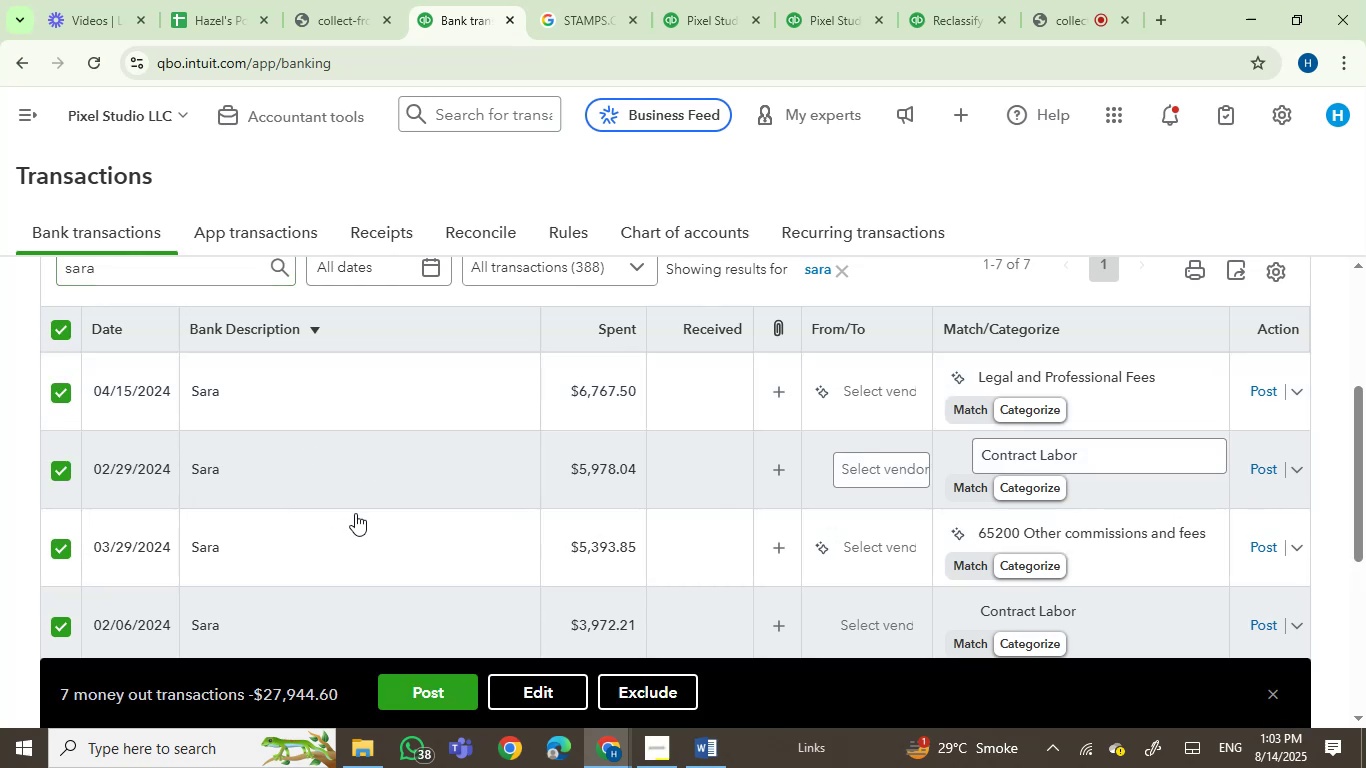 
scroll: coordinate [400, 481], scroll_direction: down, amount: 8.0
 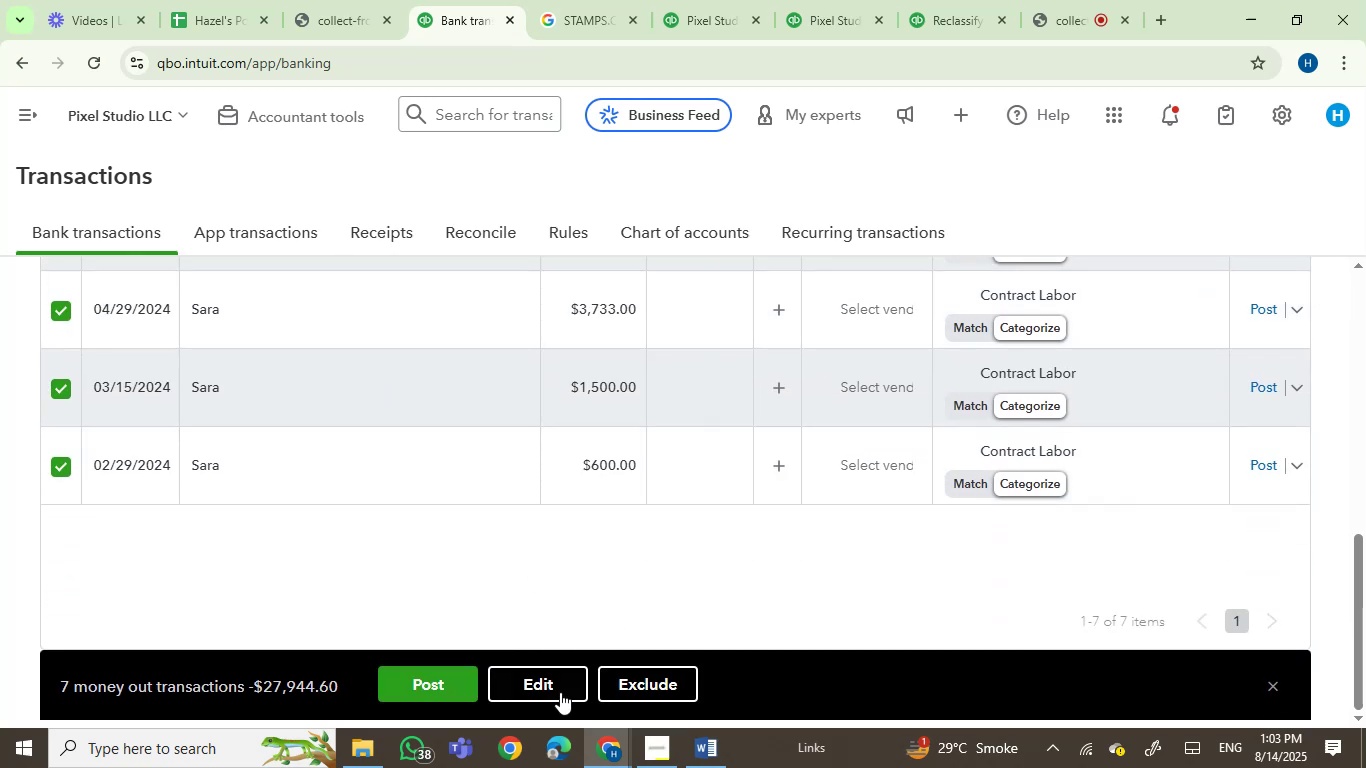 
left_click([540, 687])
 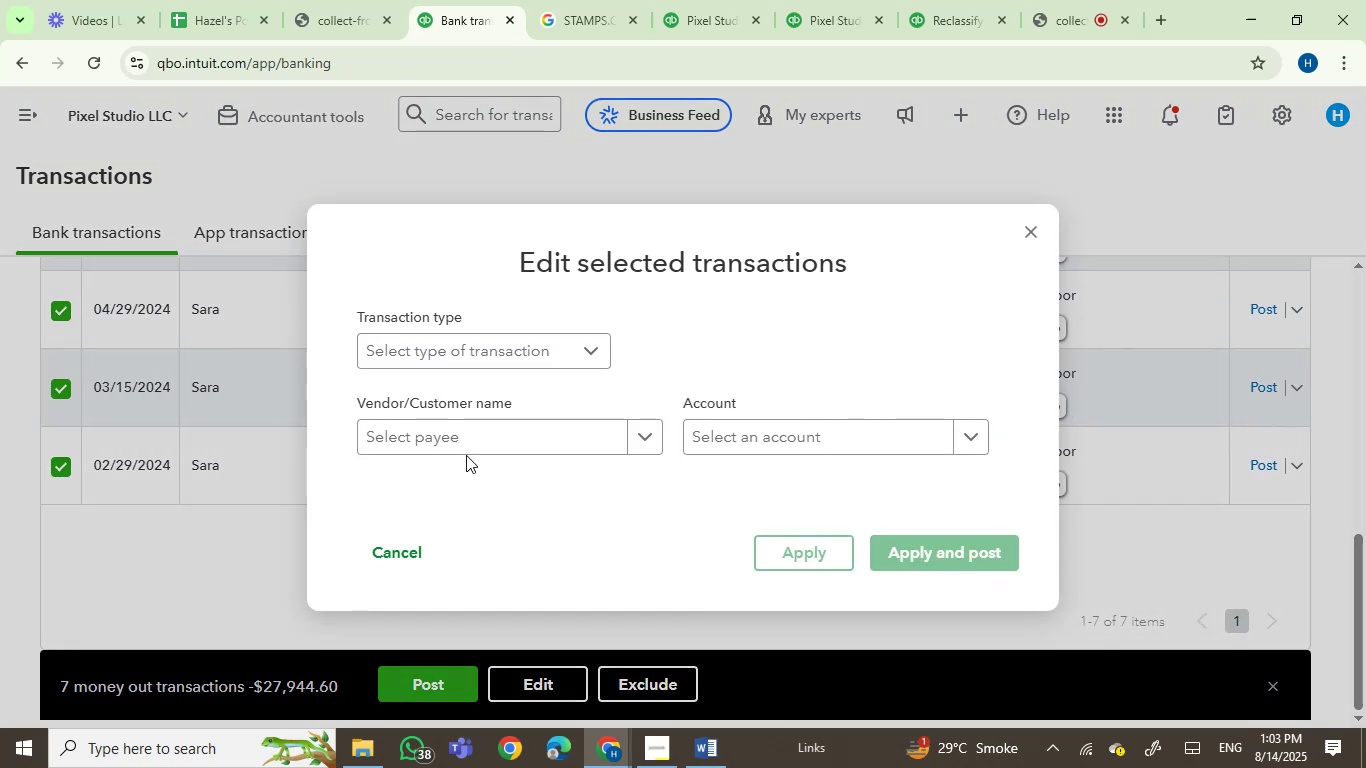 
left_click([464, 436])
 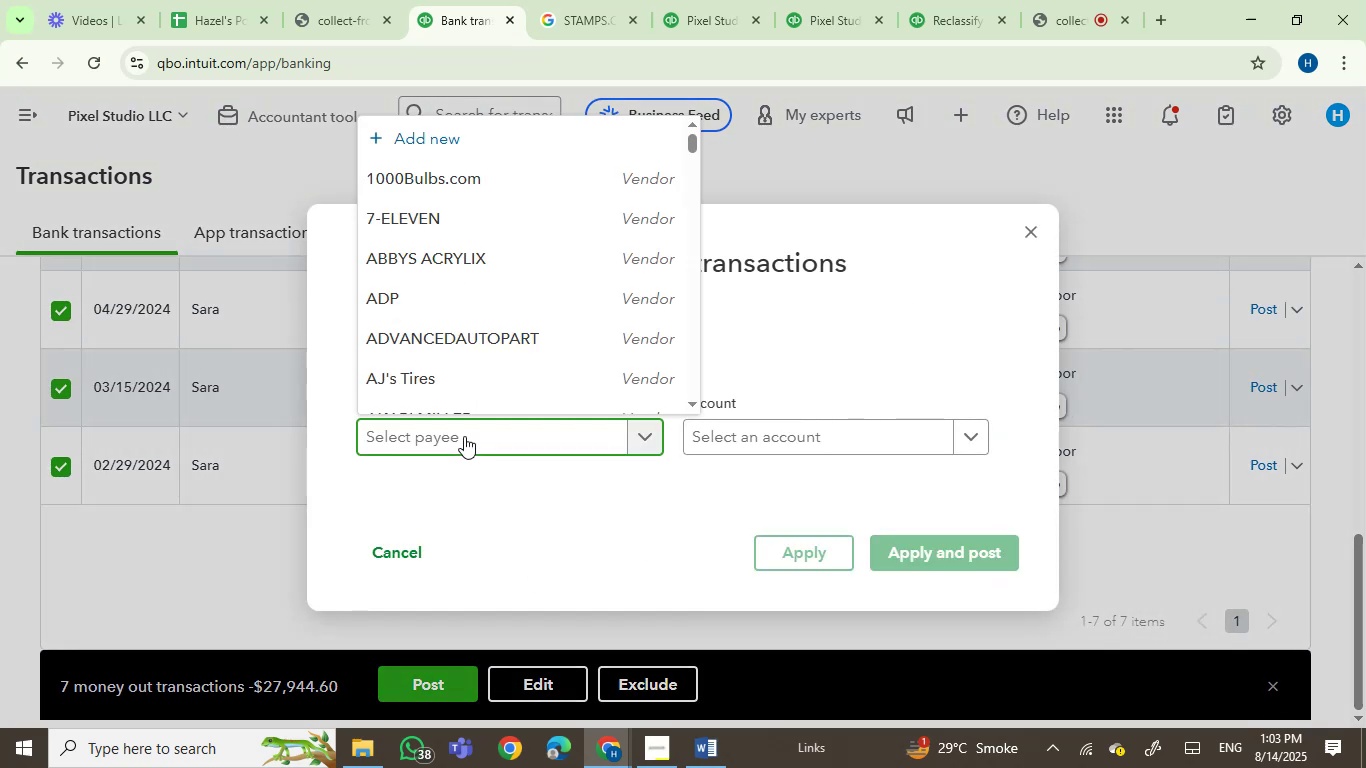 
type(Sara)
 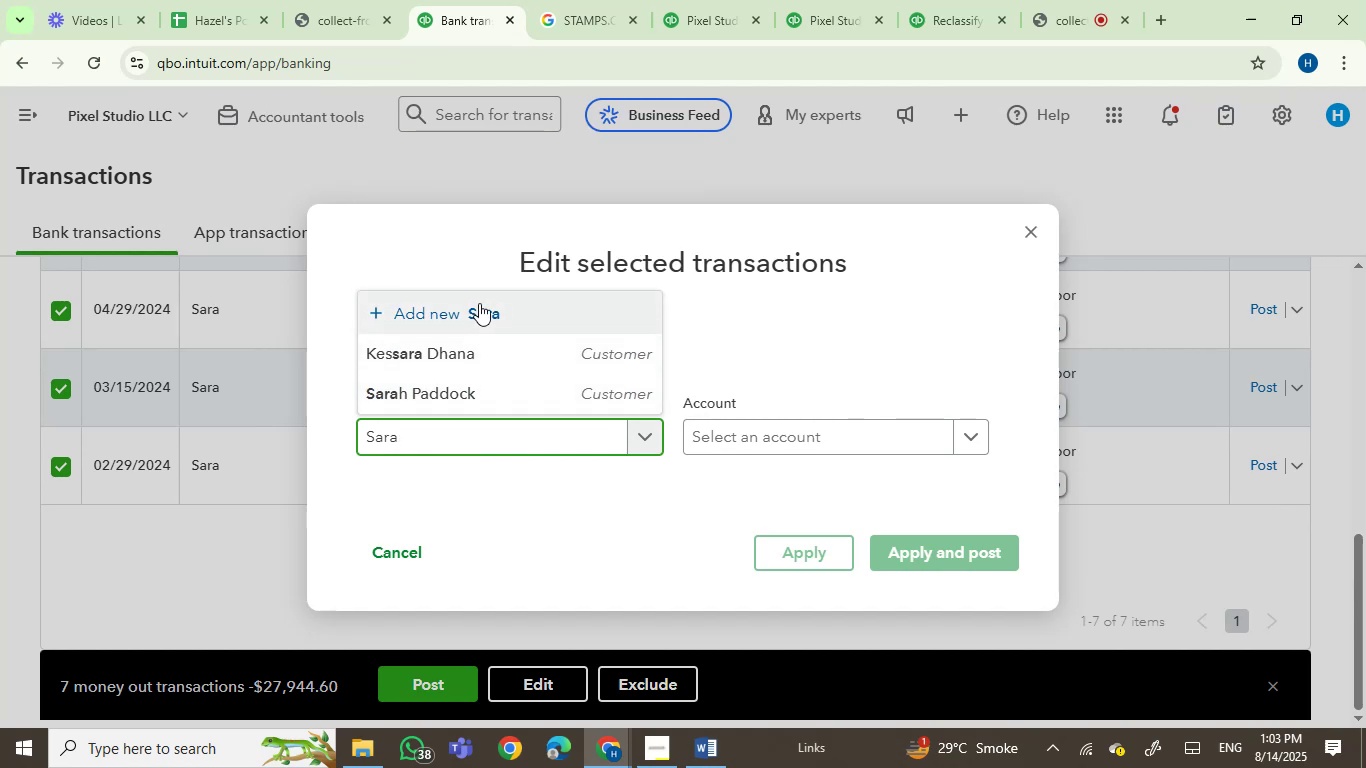 
left_click([479, 314])
 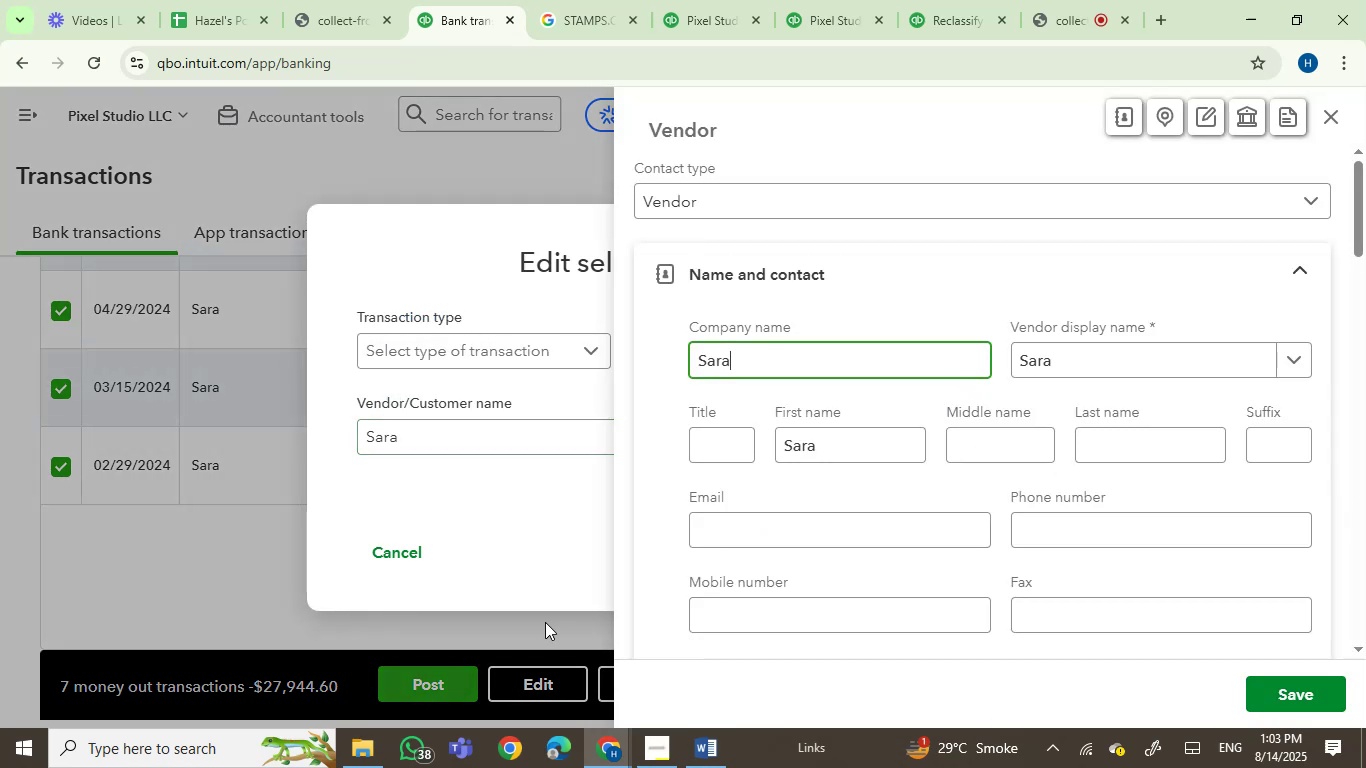 
left_click([1295, 687])
 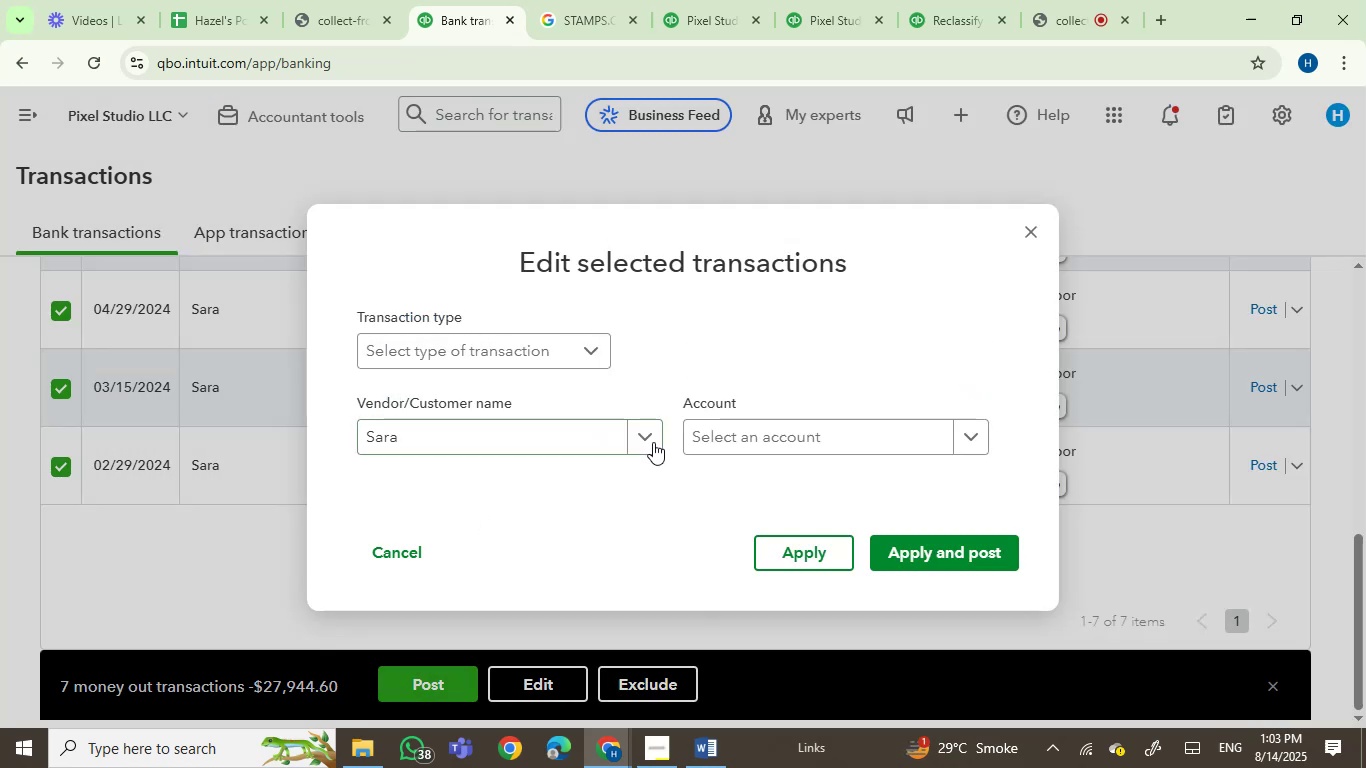 
left_click([734, 438])
 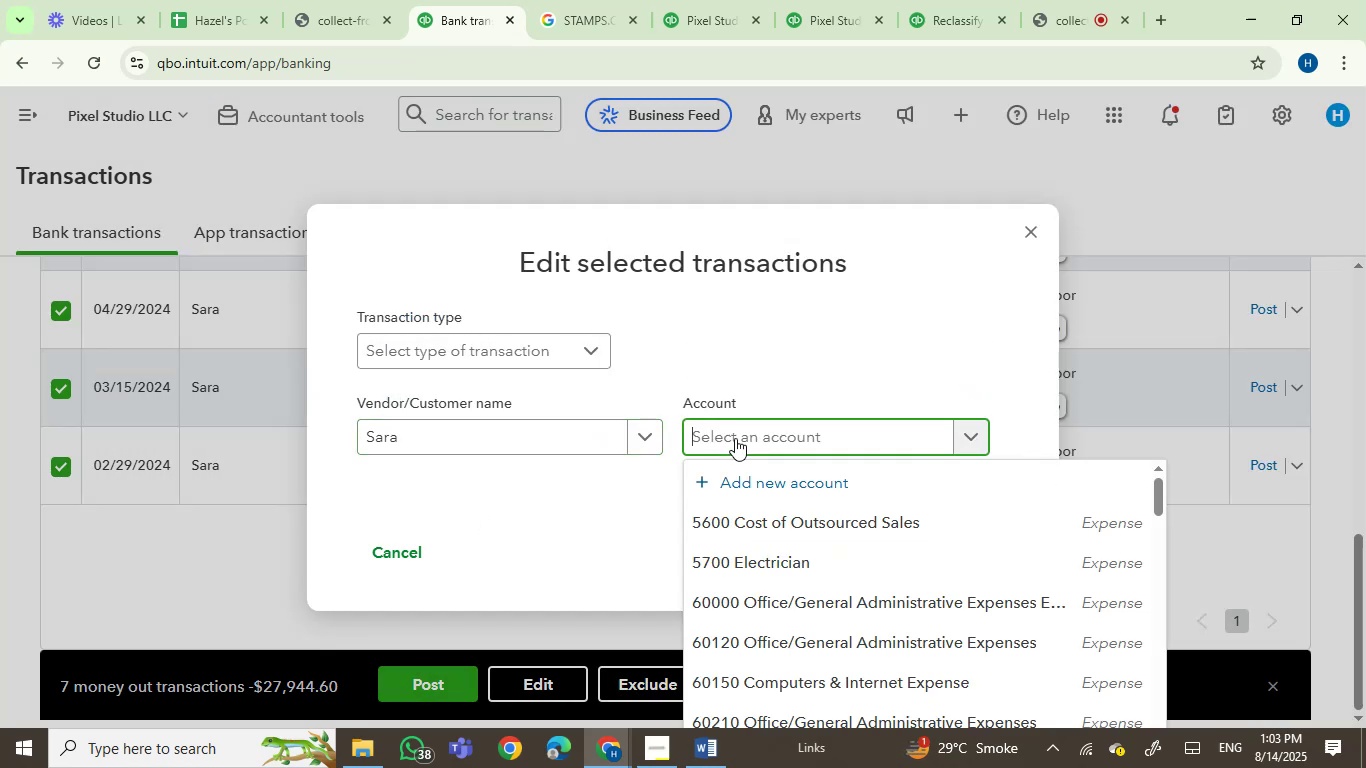 
type(co)
key(Backspace)
key(Backspace)
 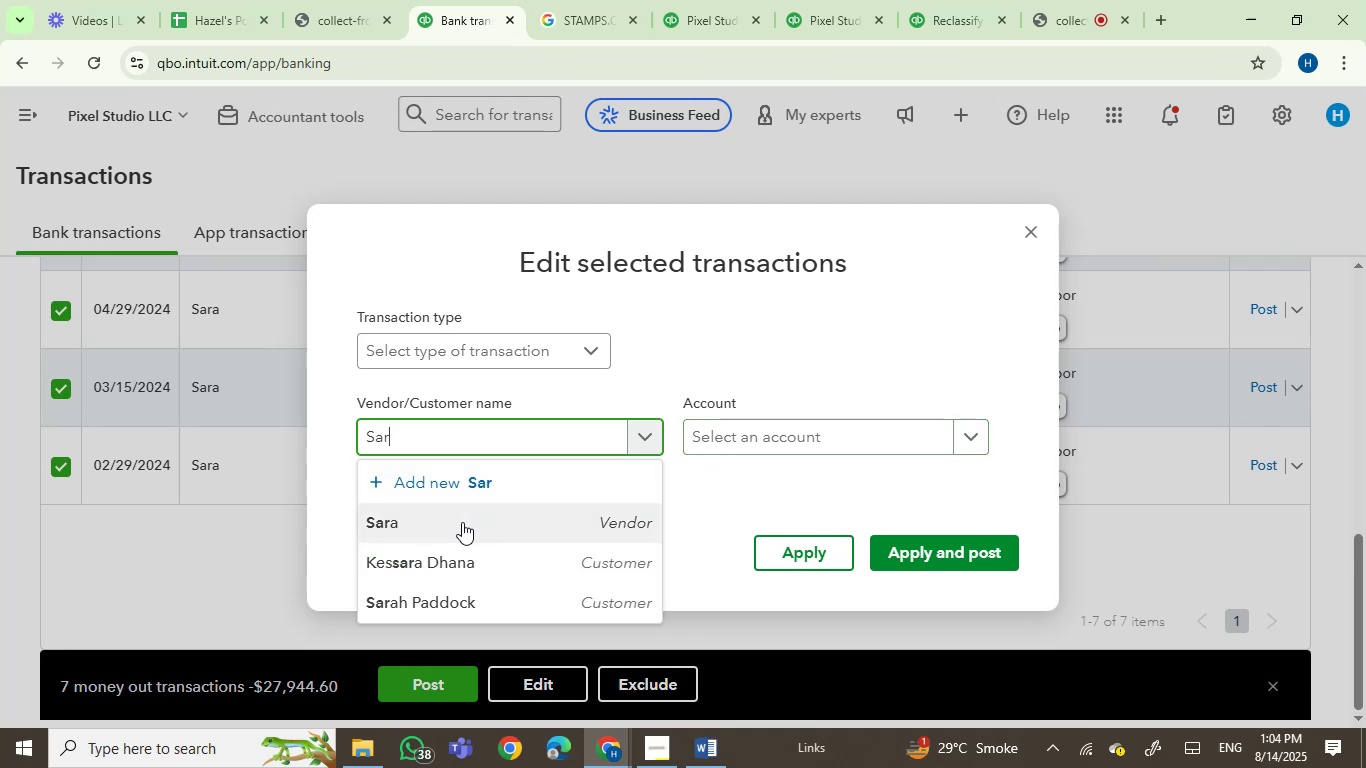 
double_click([763, 450])
 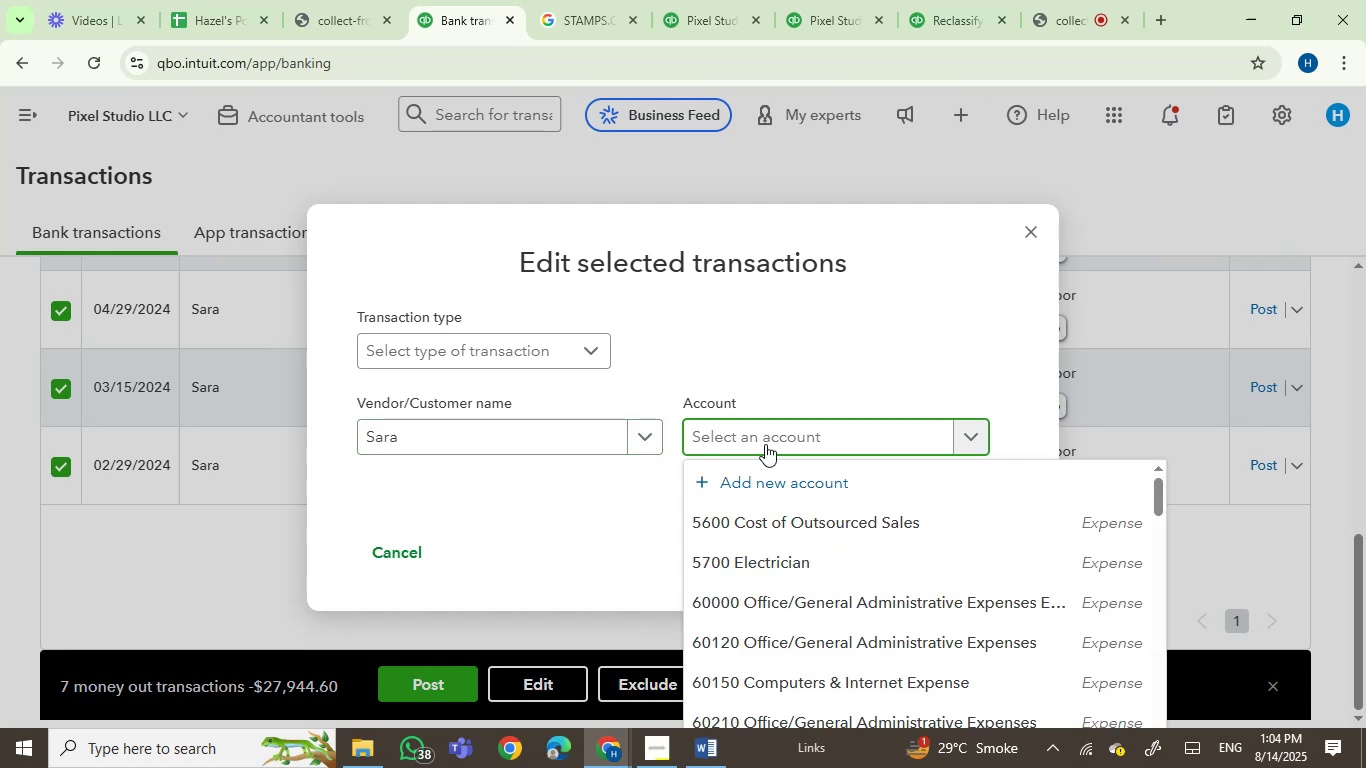 
type(contra)
 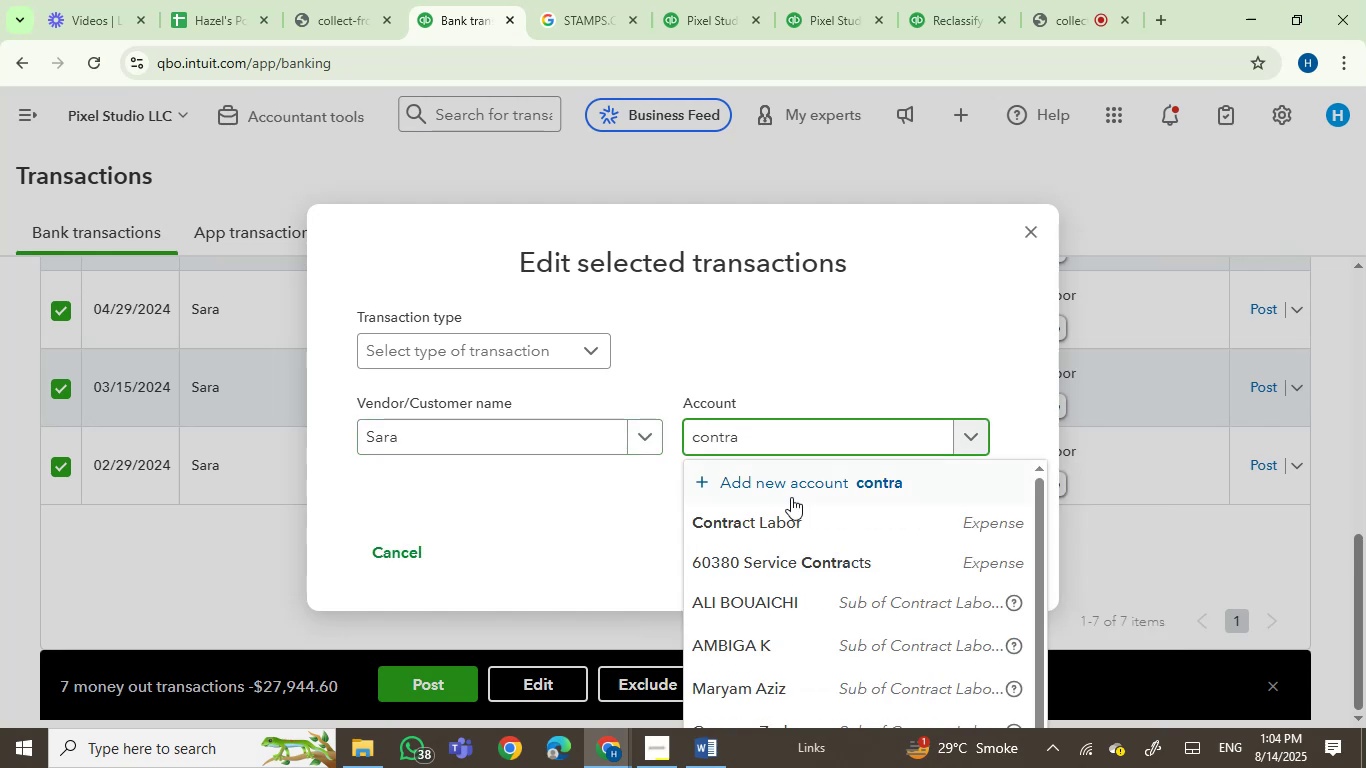 
left_click([793, 517])
 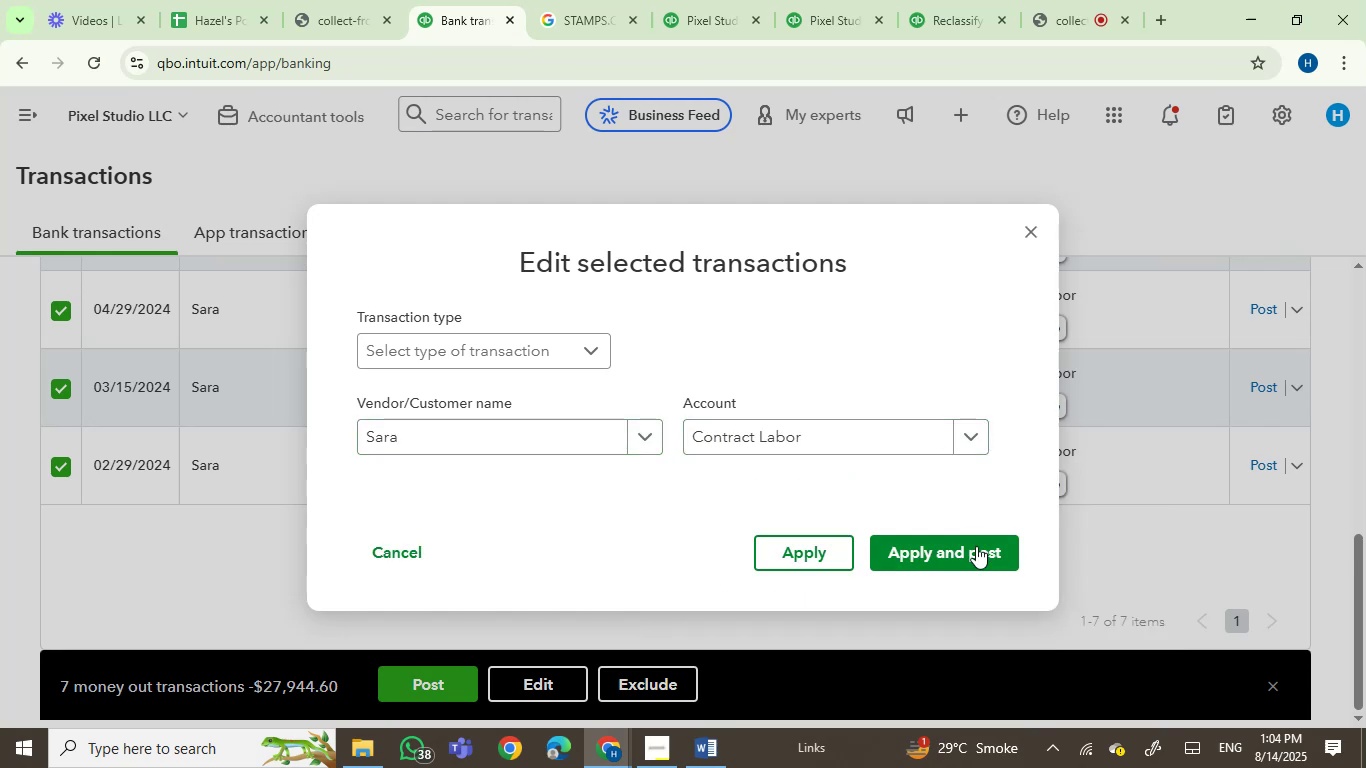 
left_click([974, 556])
 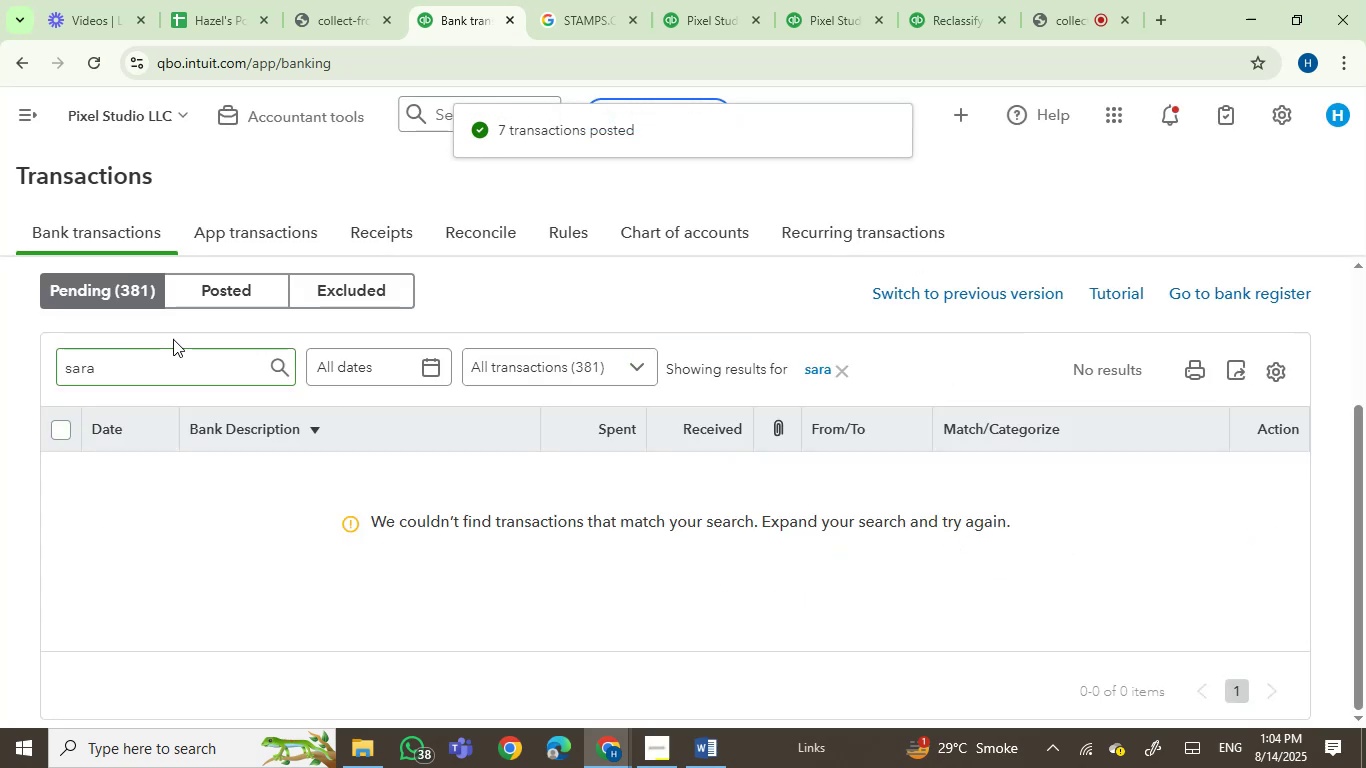 
left_click([842, 372])
 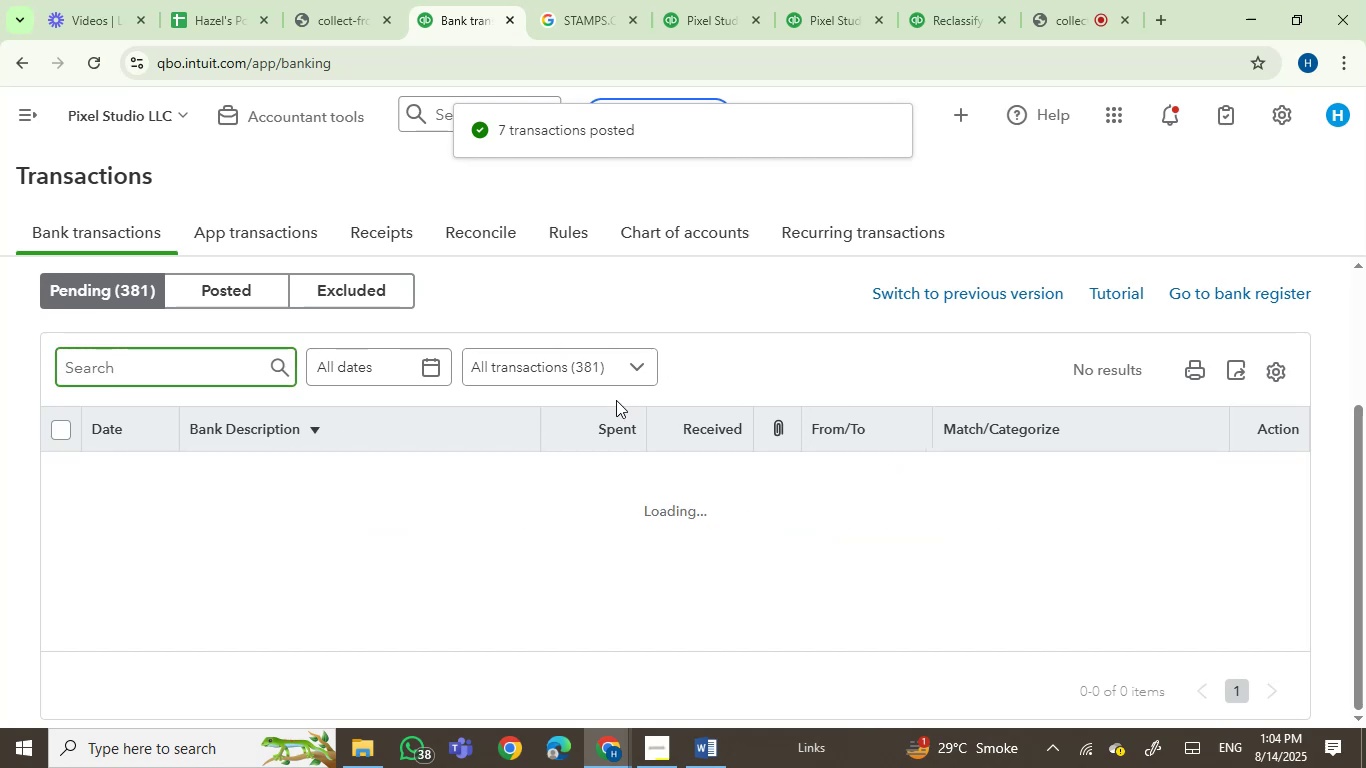 
scroll: coordinate [602, 348], scroll_direction: down, amount: 1.0
 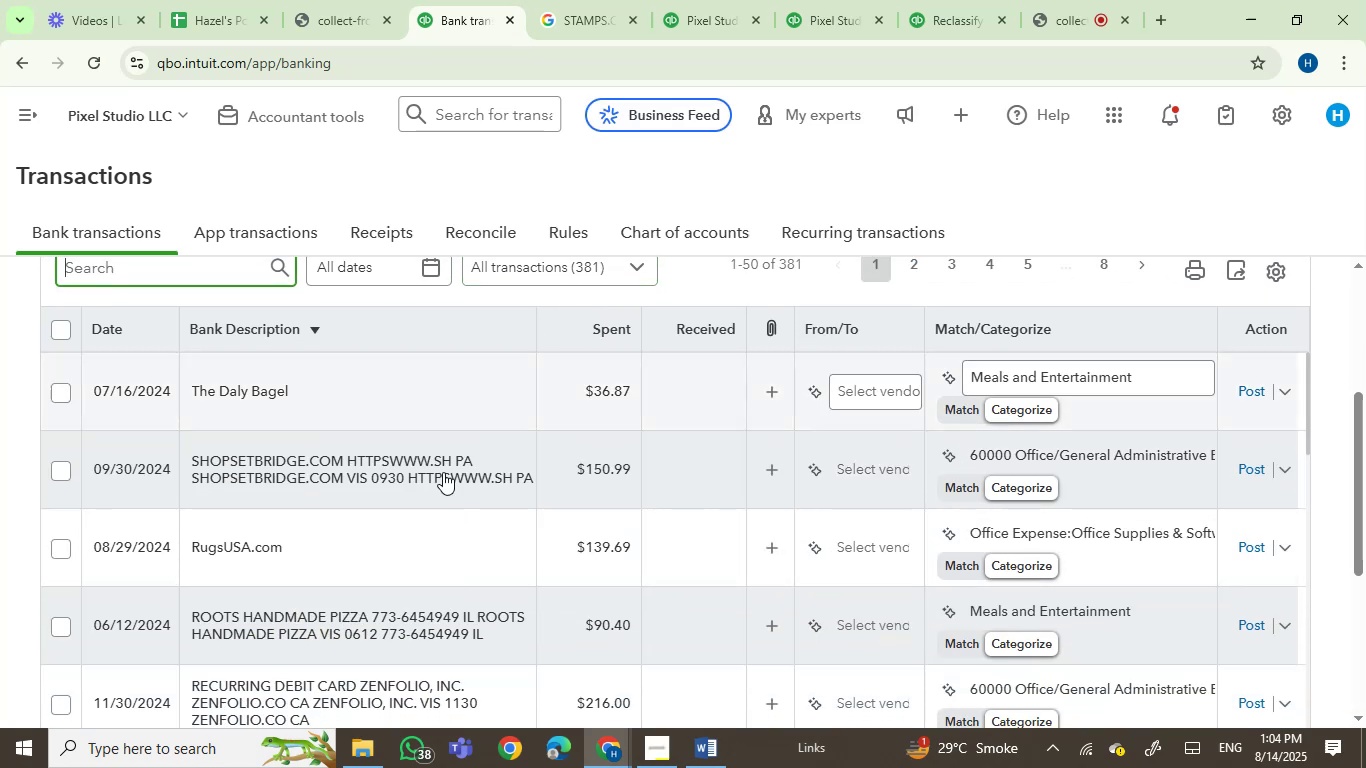 
left_click([475, 548])
 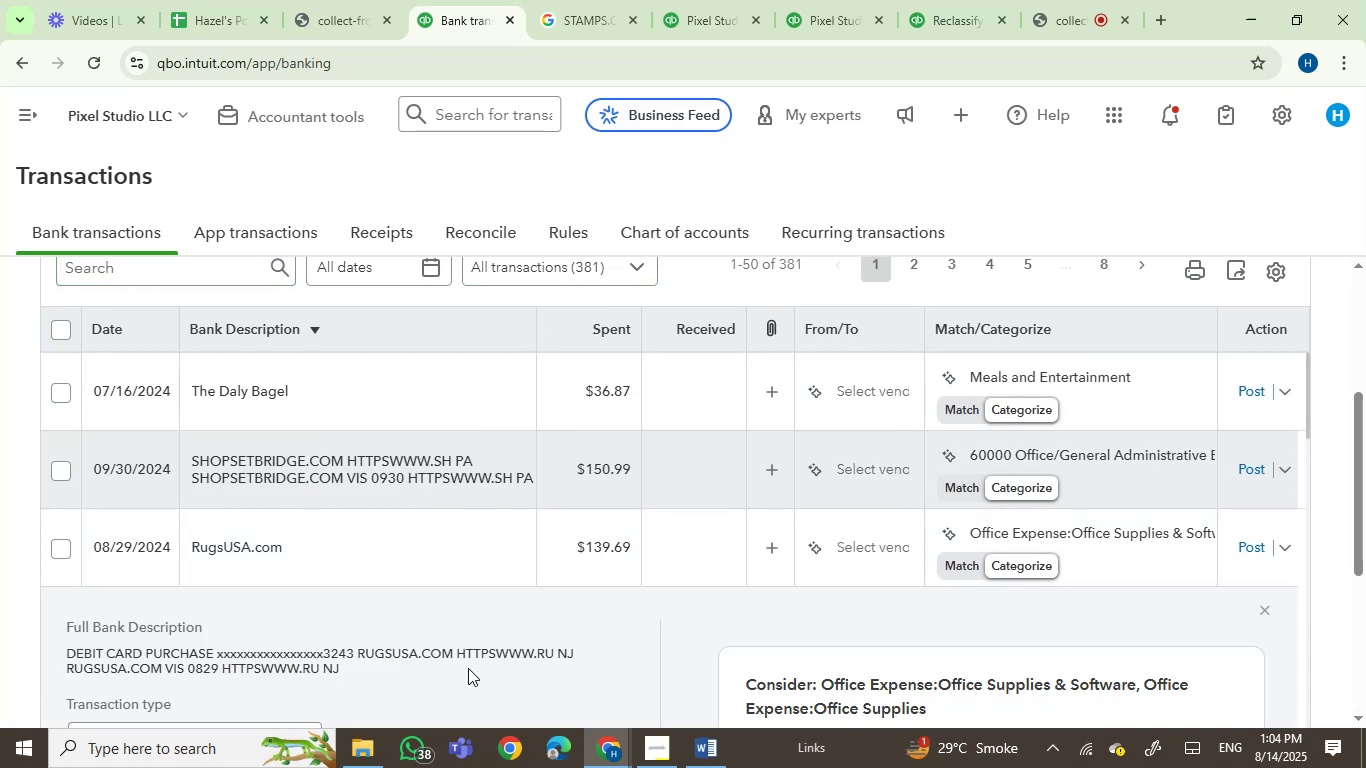 
left_click([391, 656])
 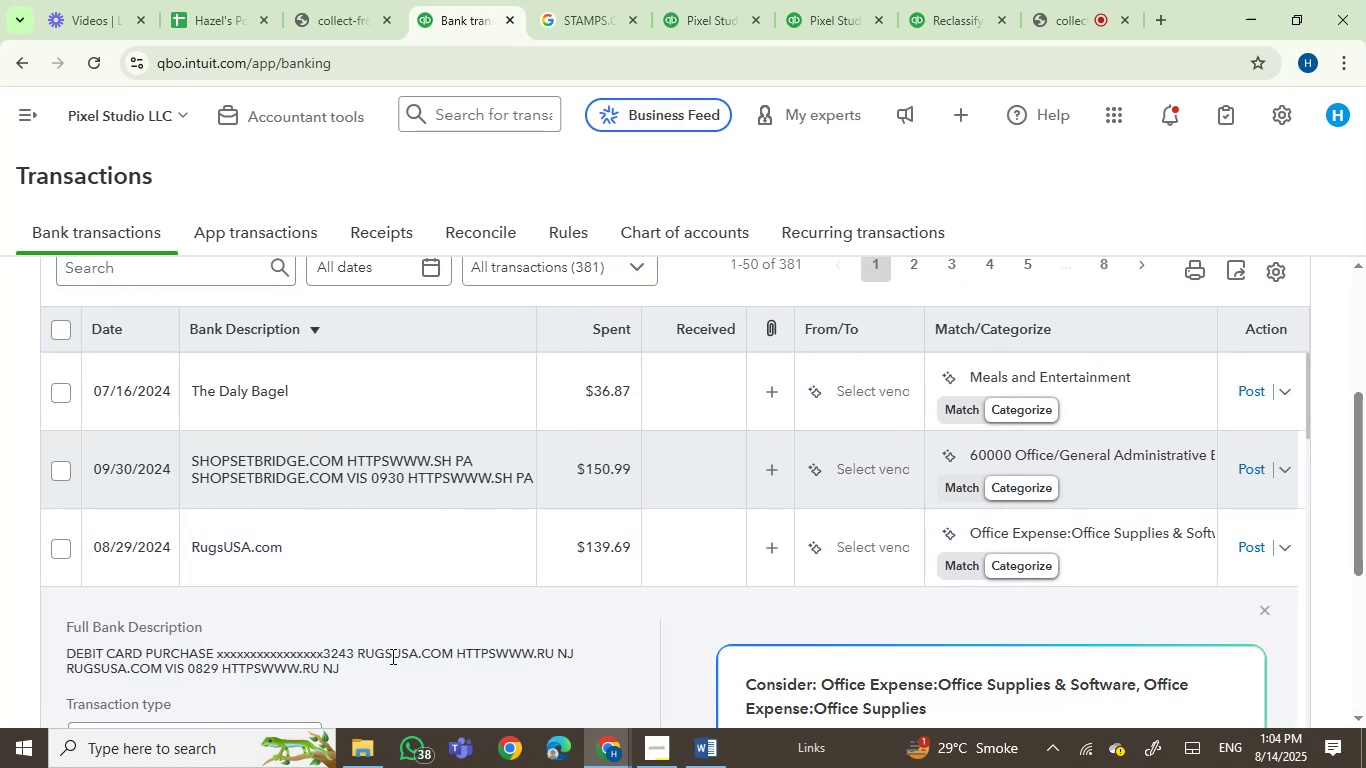 
left_click_drag(start_coordinate=[391, 656], to_coordinate=[424, 655])
 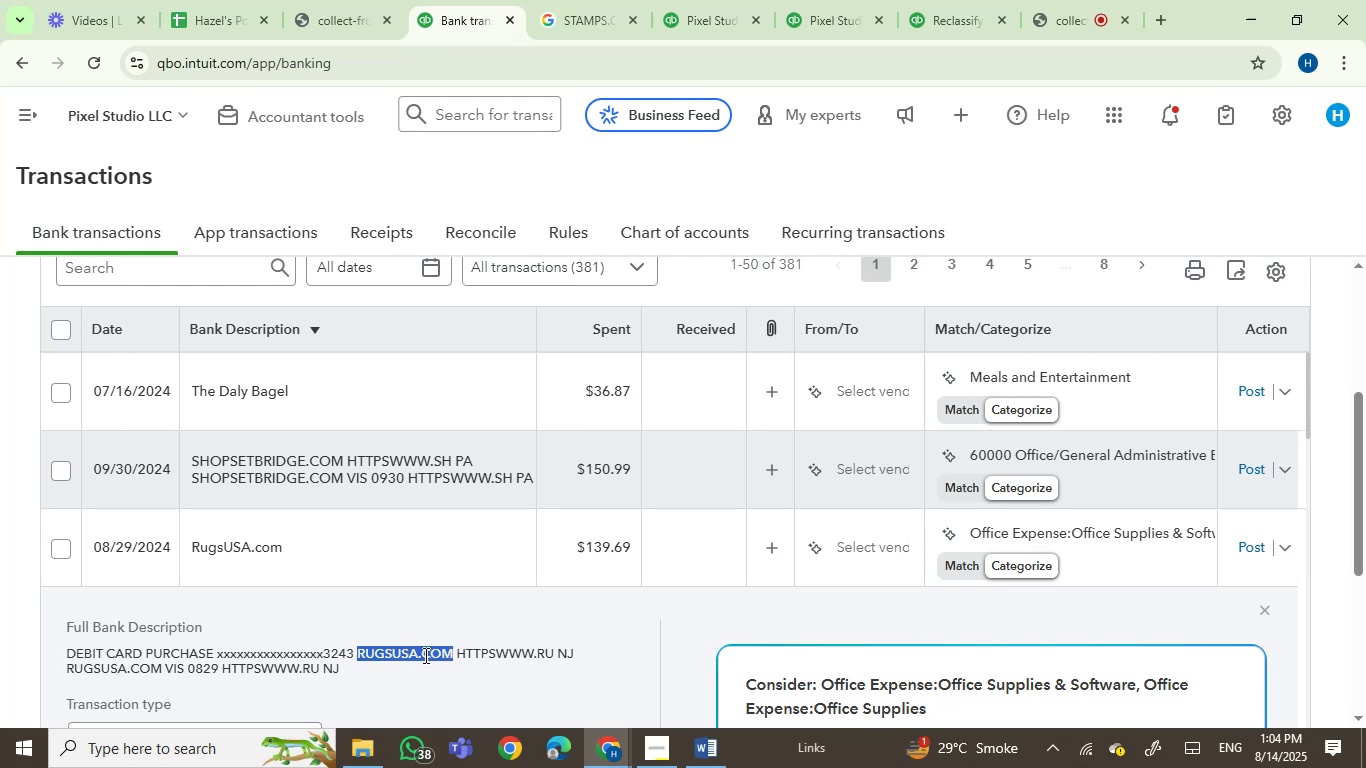 
key(Control+C)
 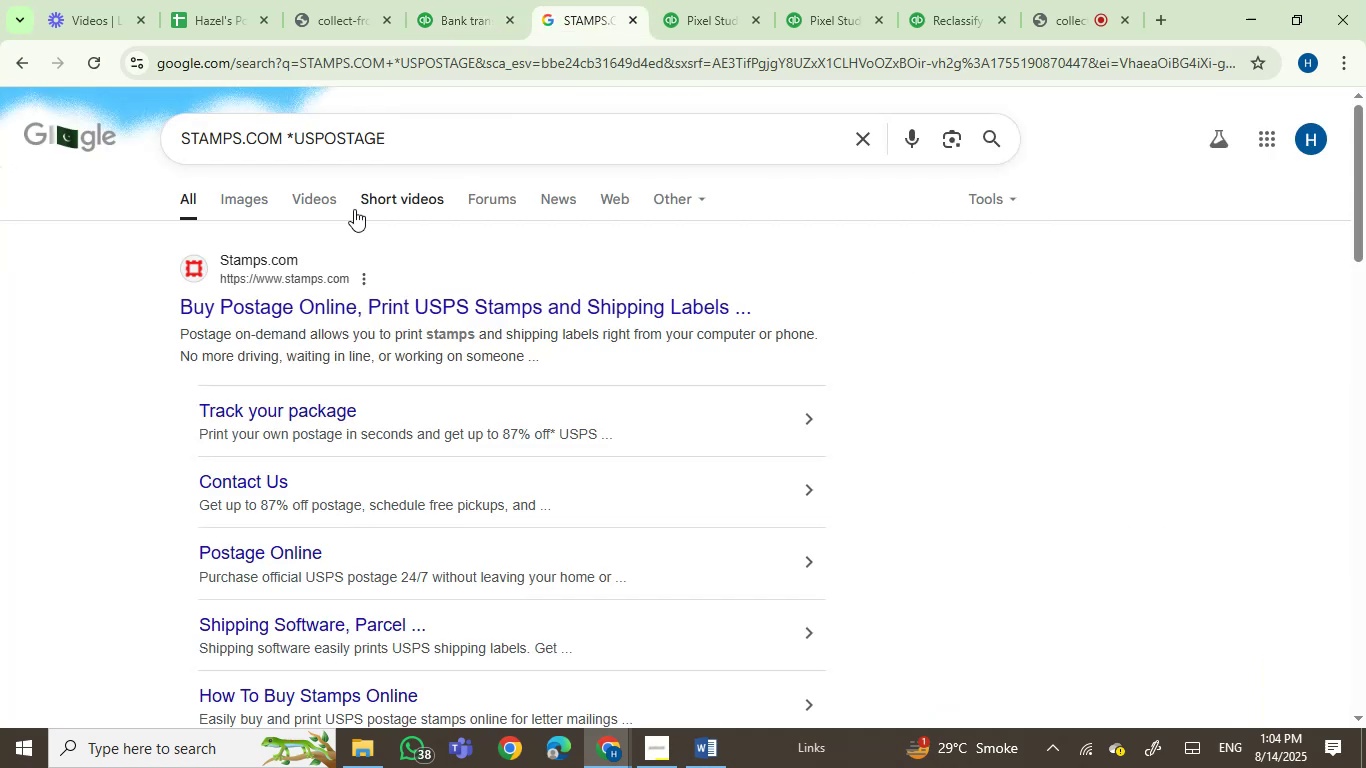 
left_click_drag(start_coordinate=[403, 142], to_coordinate=[25, 131])
 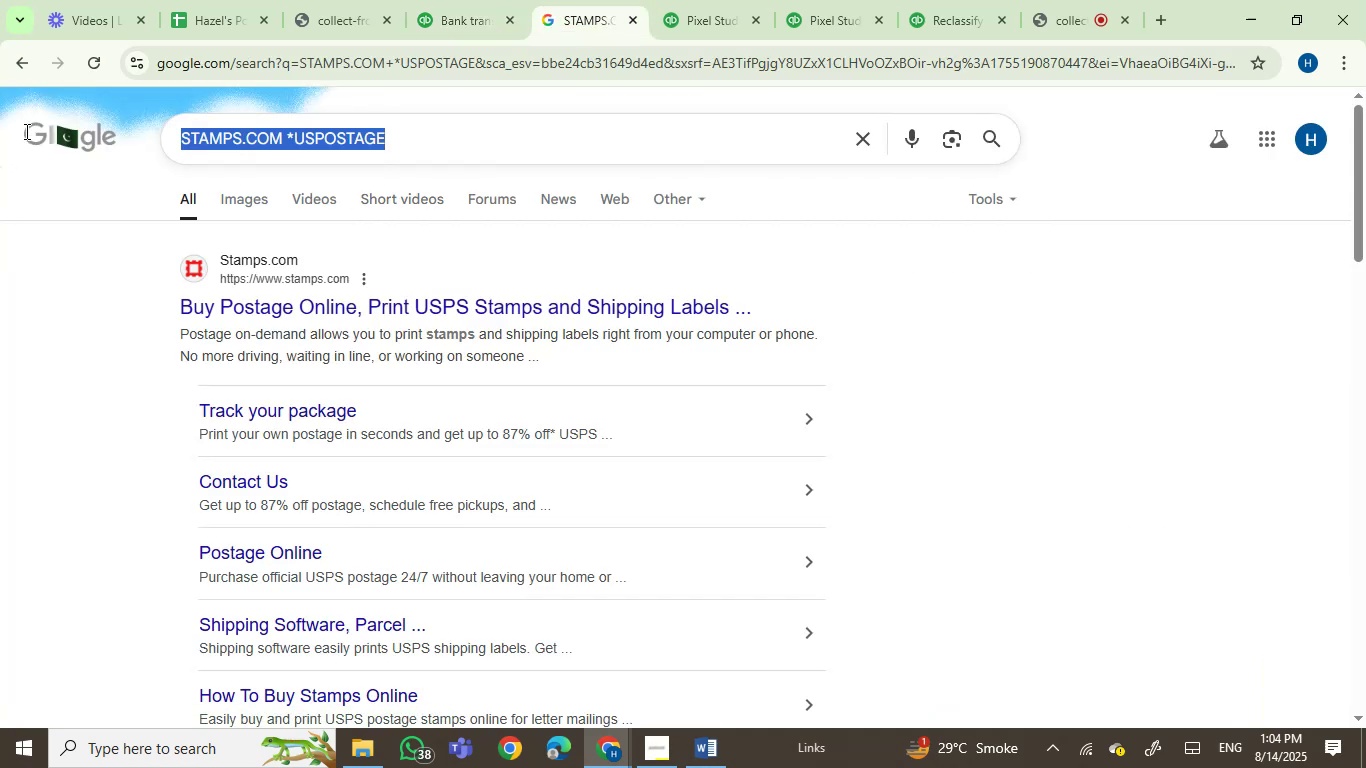 
key(Control+ControlLeft)
 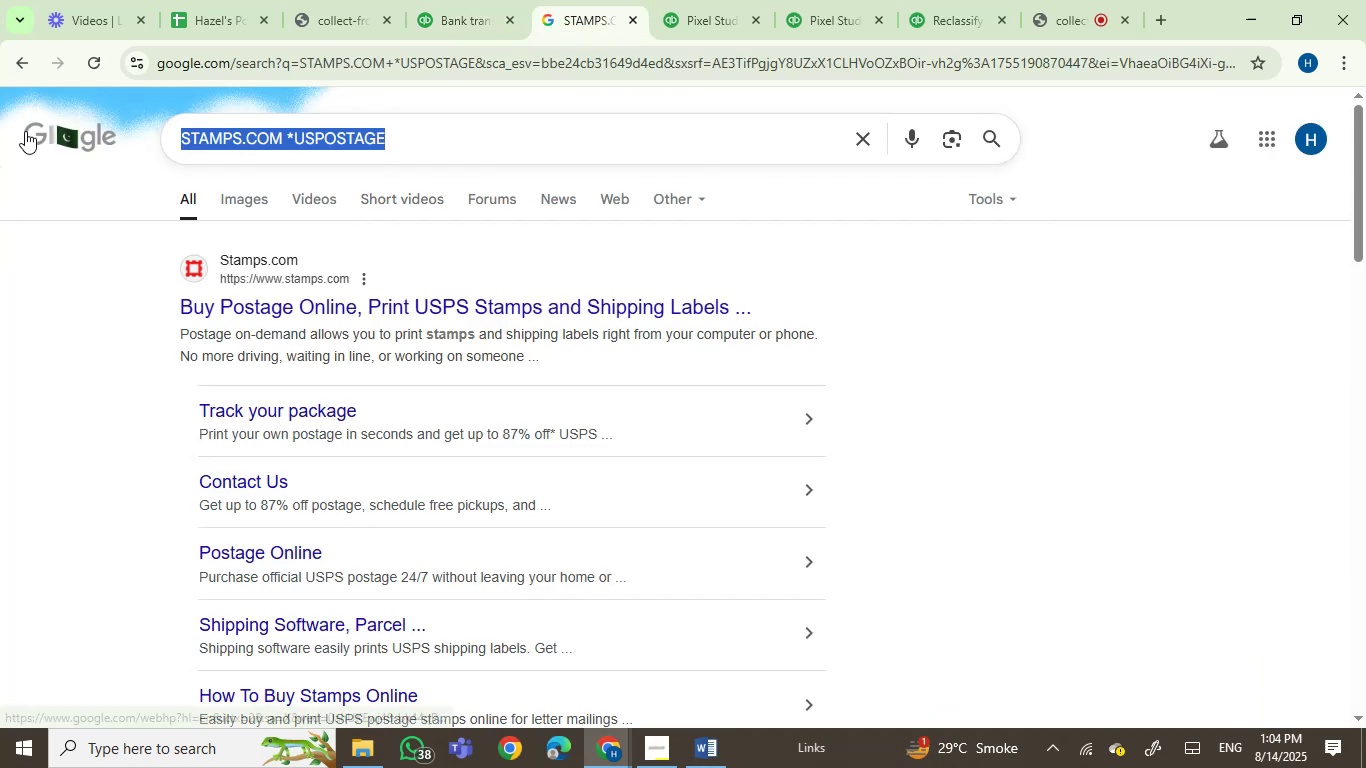 
key(Control+V)
 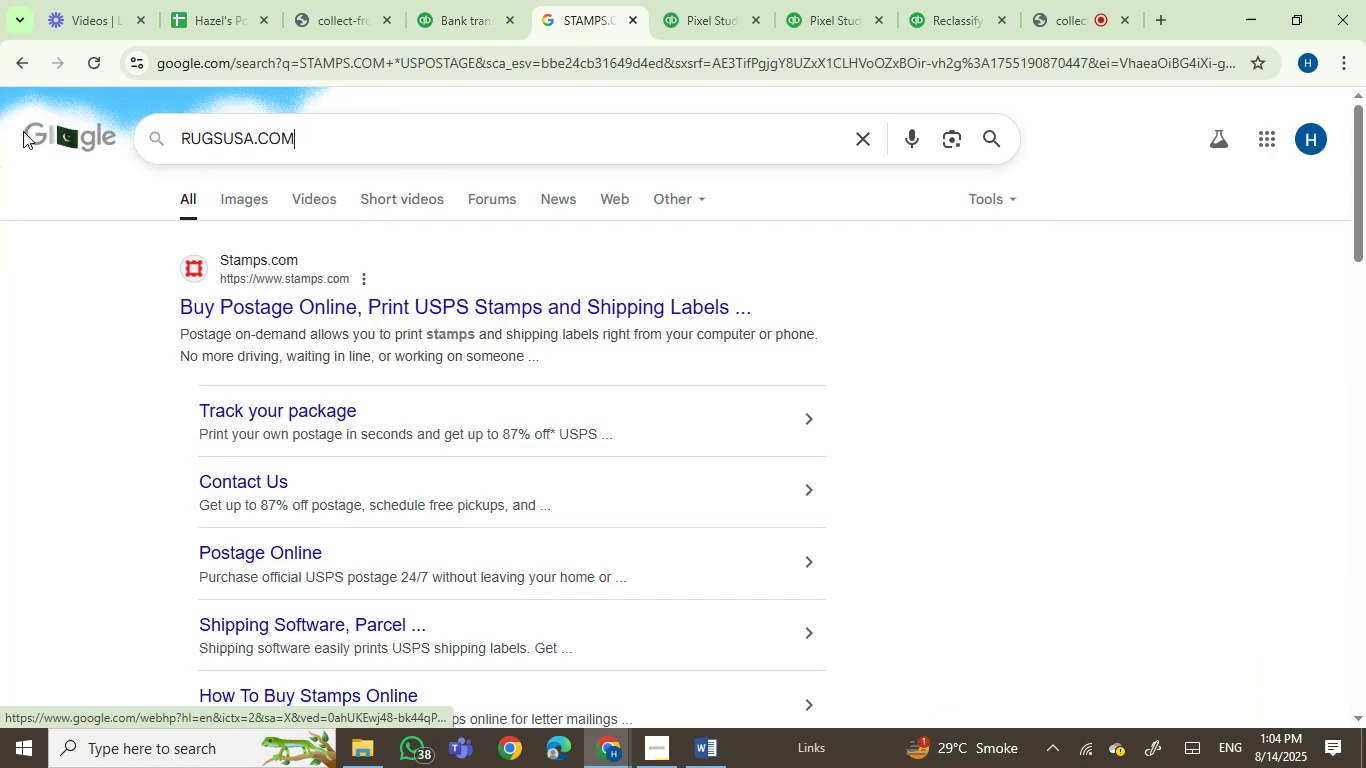 
key(Enter)
 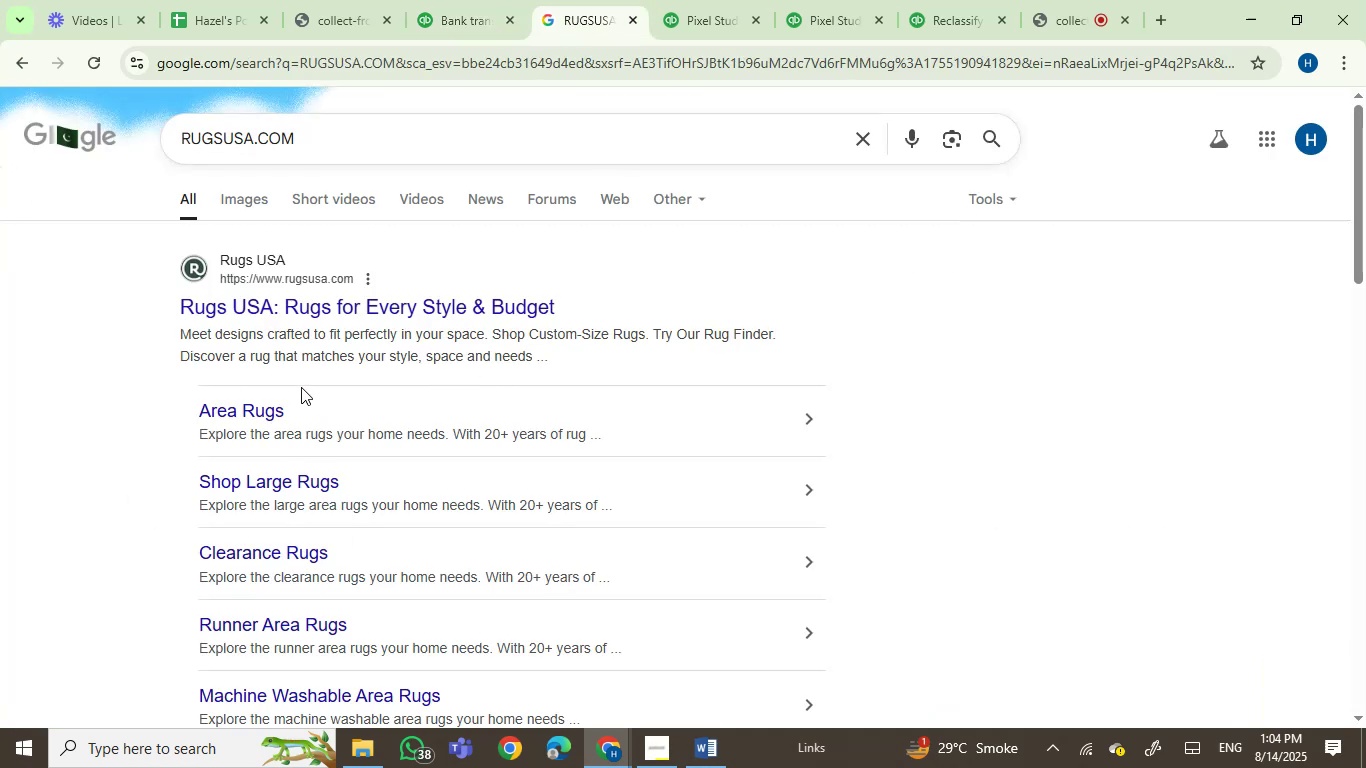 
wait(9.26)
 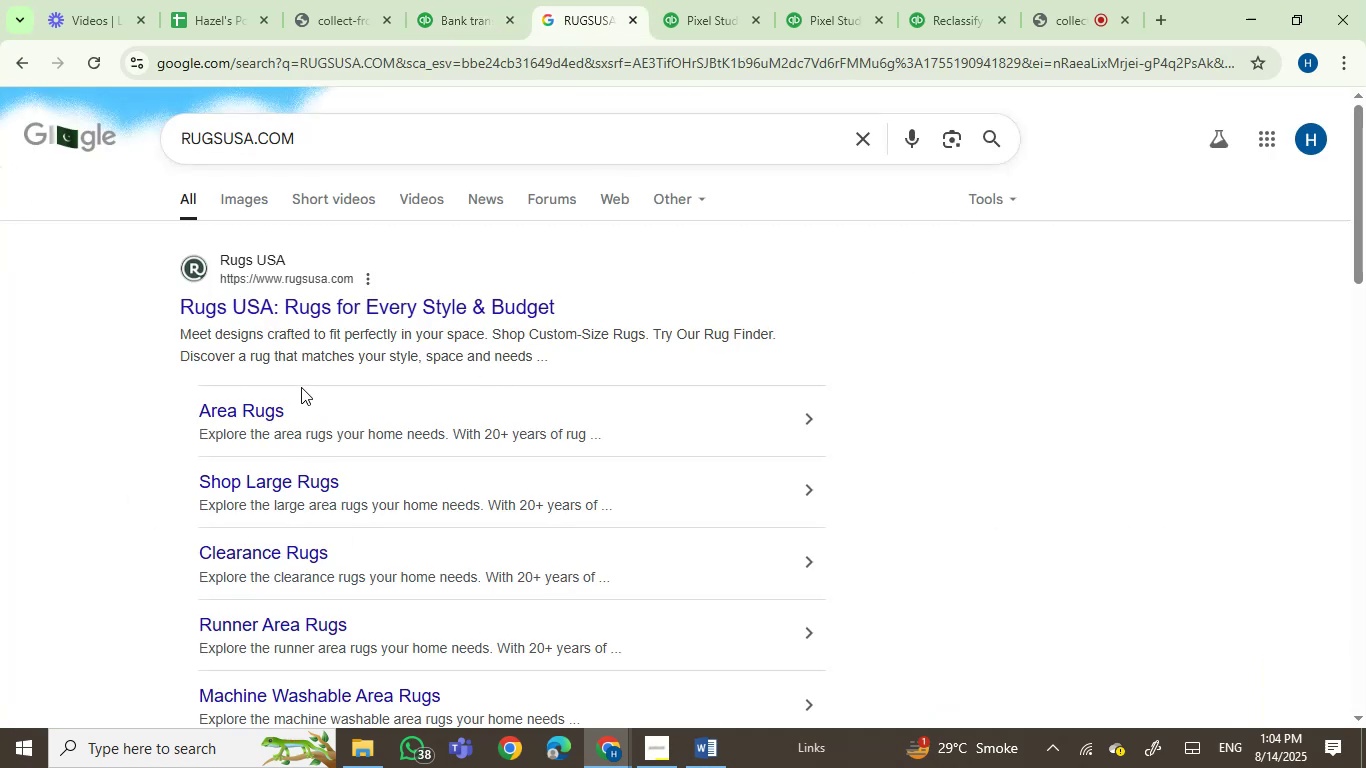 
left_click([485, 0])
 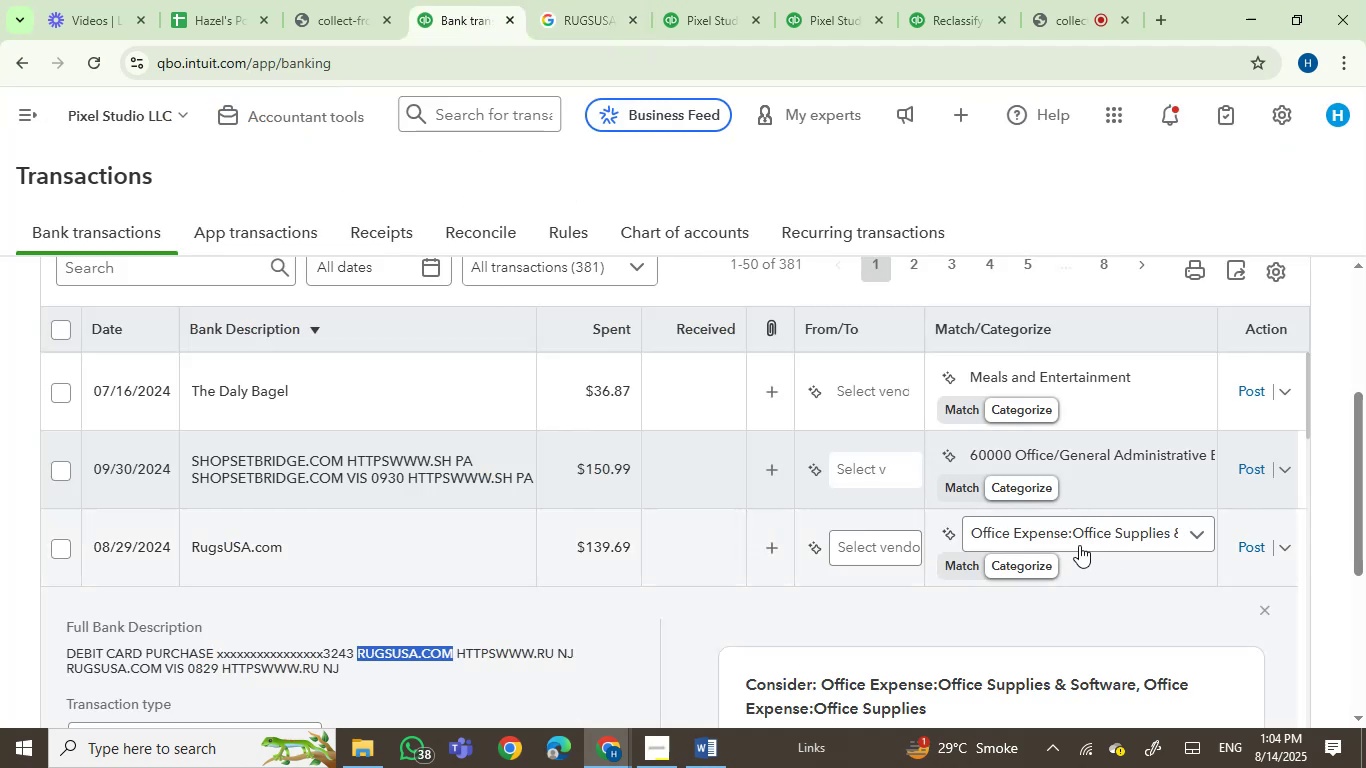 
left_click([1098, 535])
 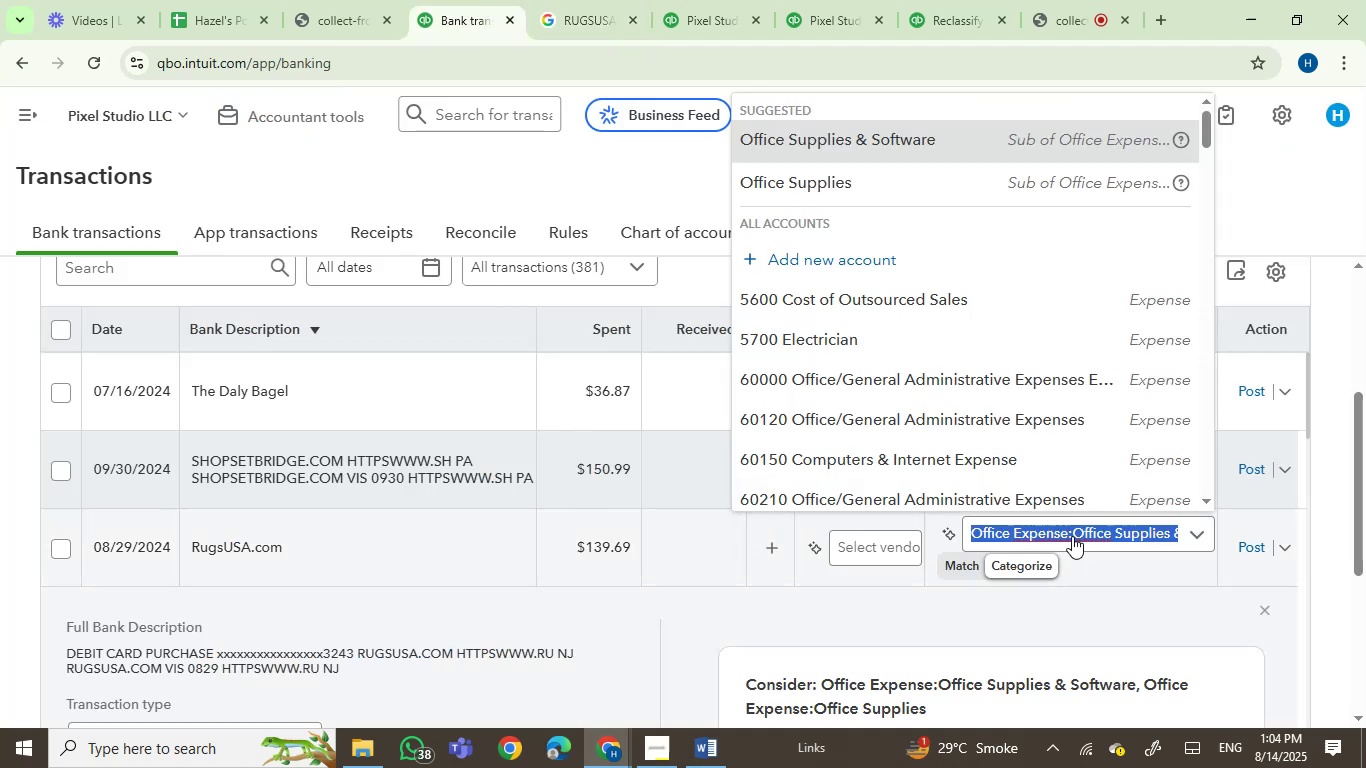 
type(supplies)
 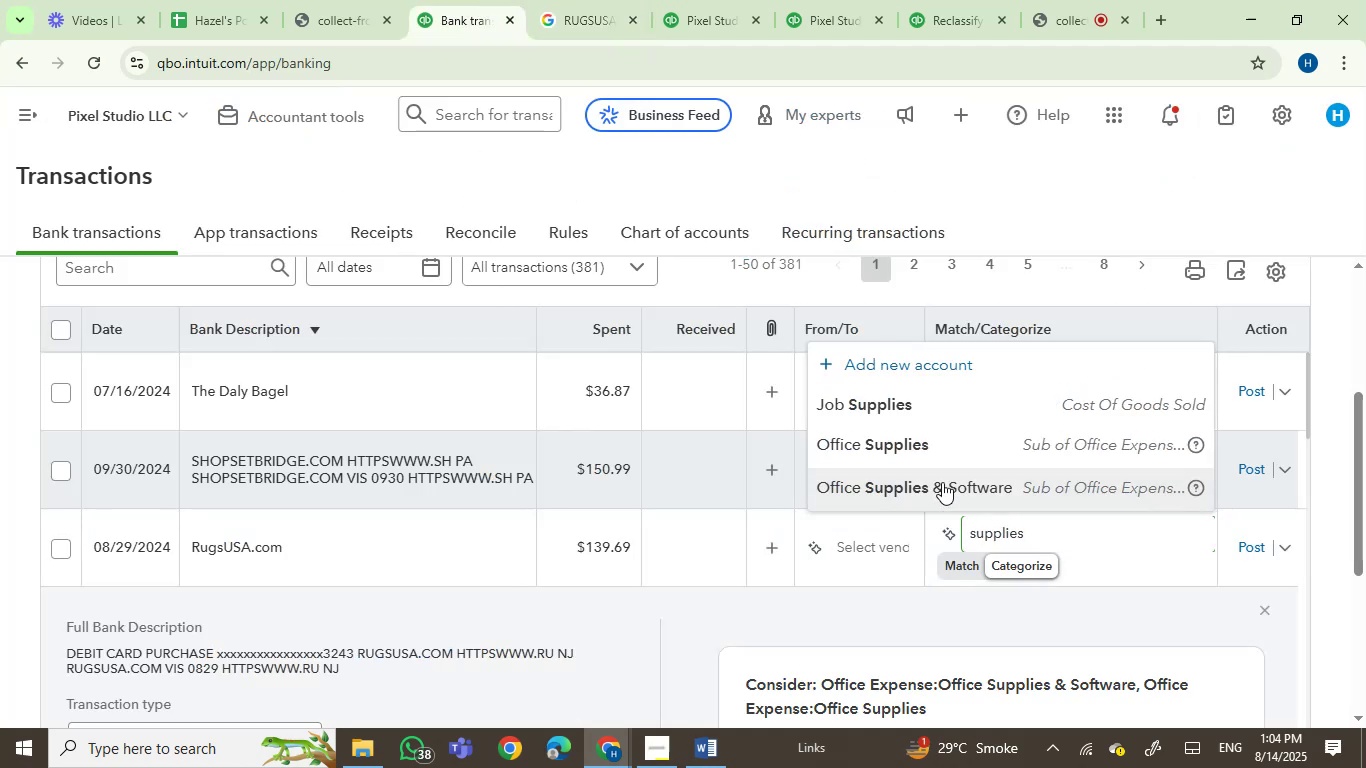 
left_click([932, 452])
 